 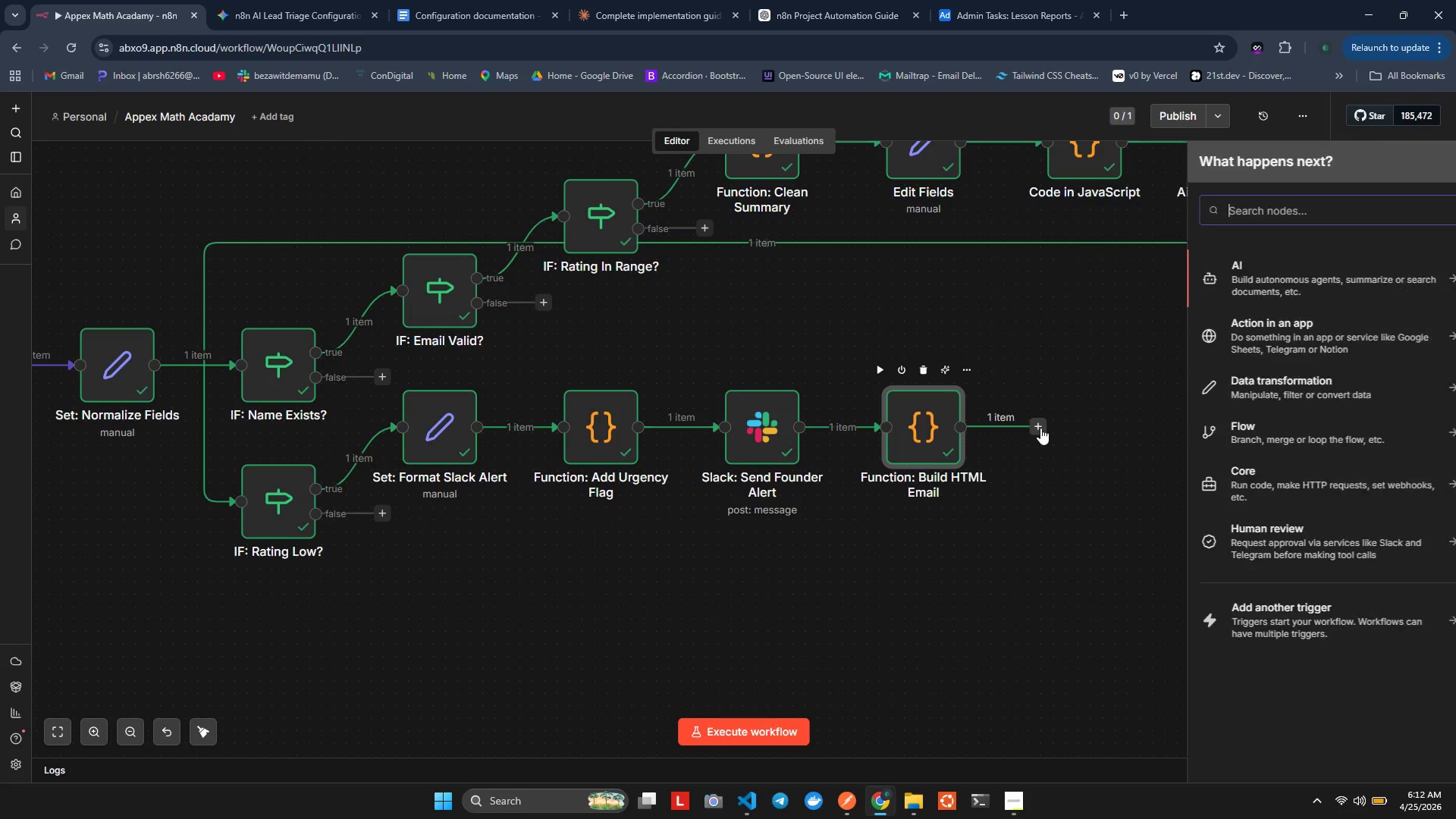 
type(gai)
 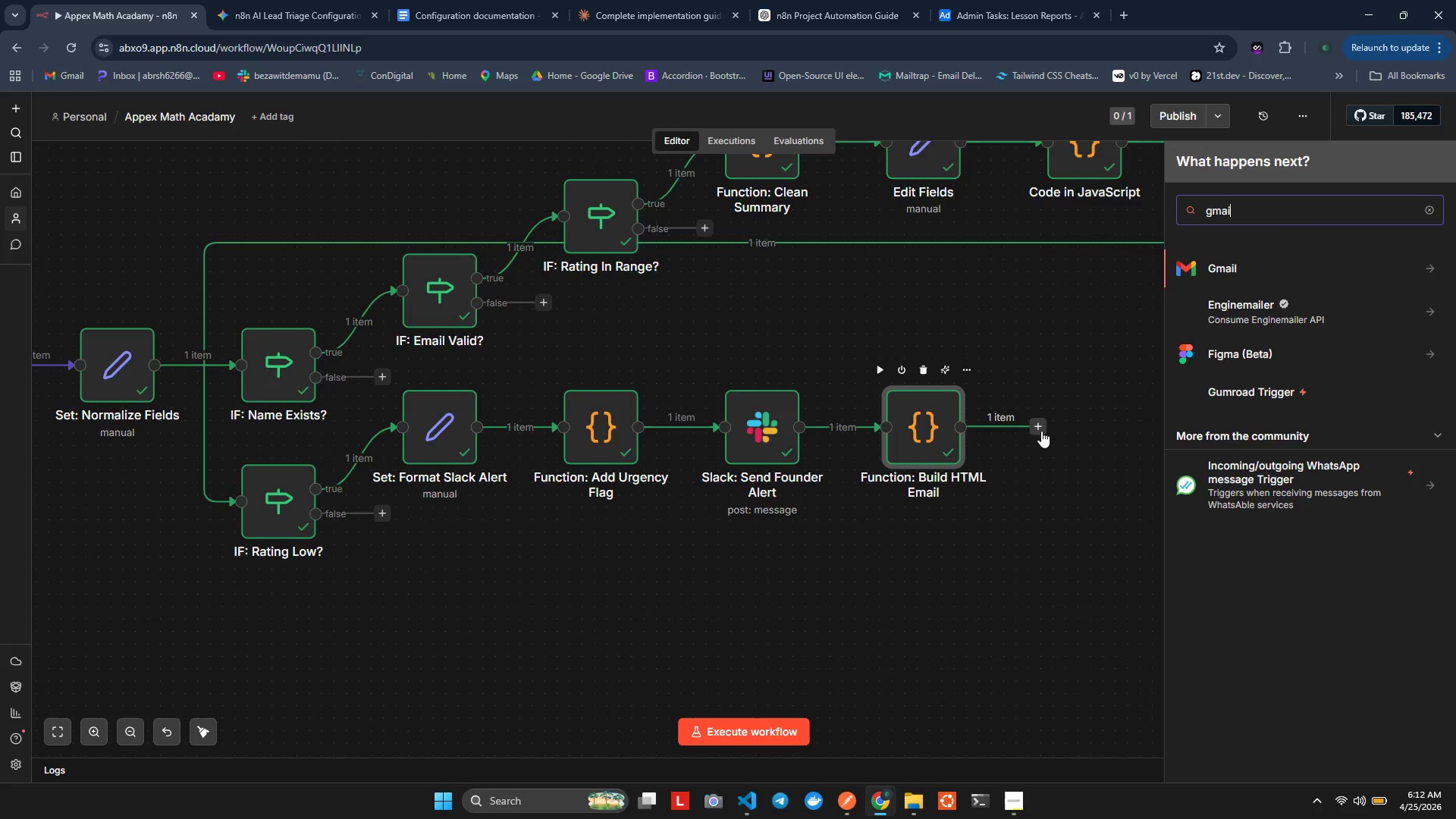 
hold_key(key=M, duration=0.41)
 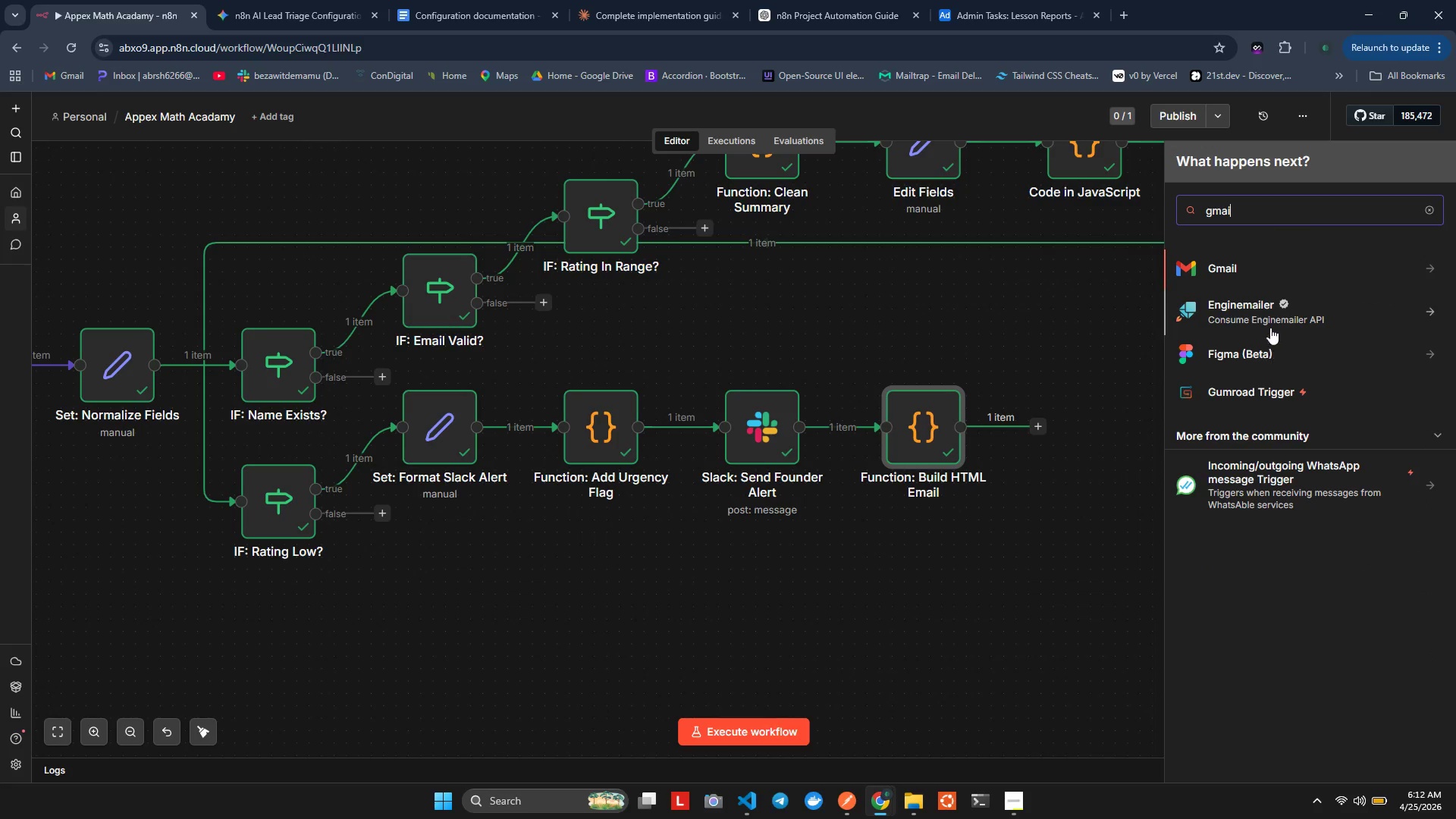 
left_click([1225, 271])
 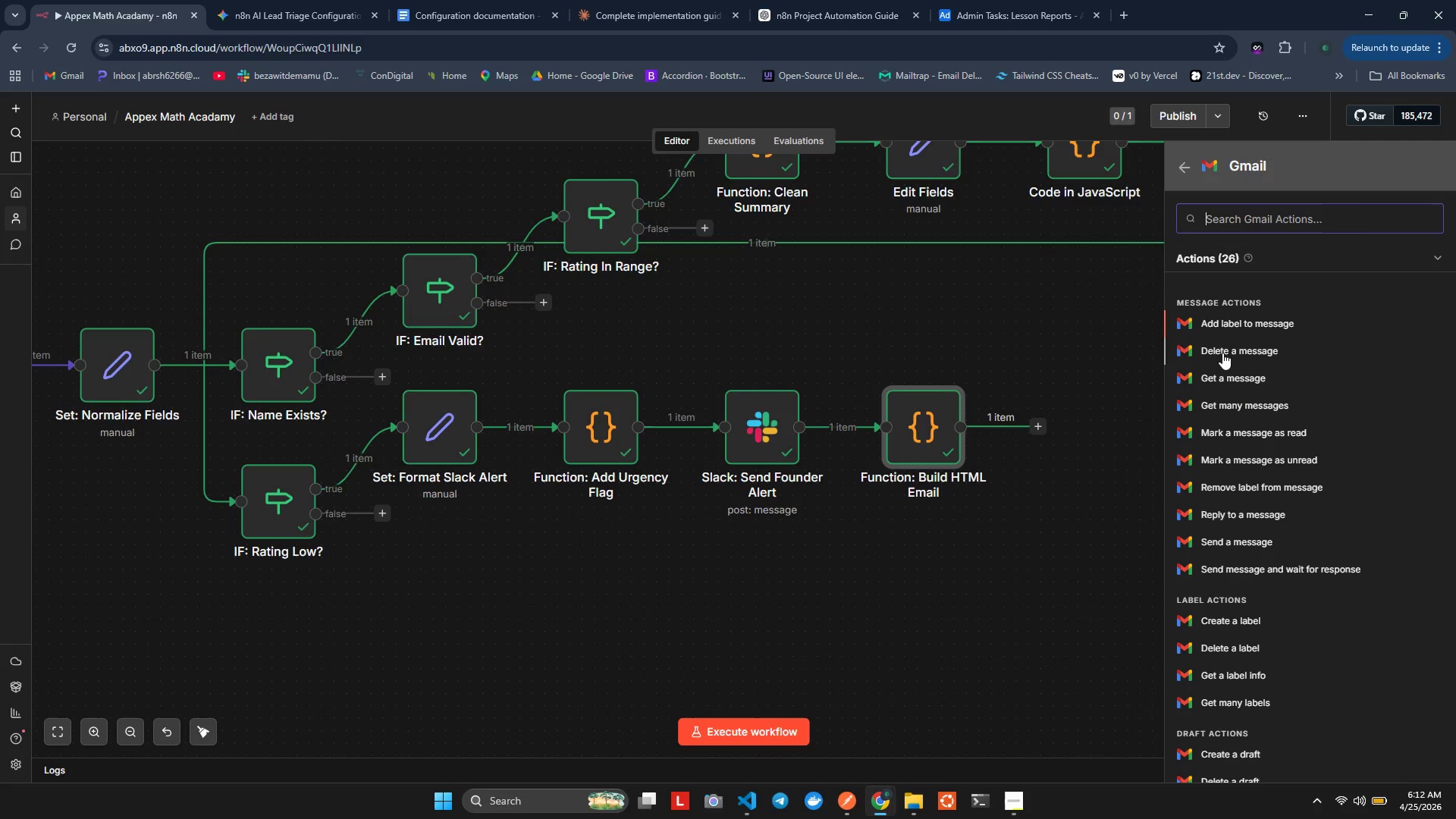 
type(se)
 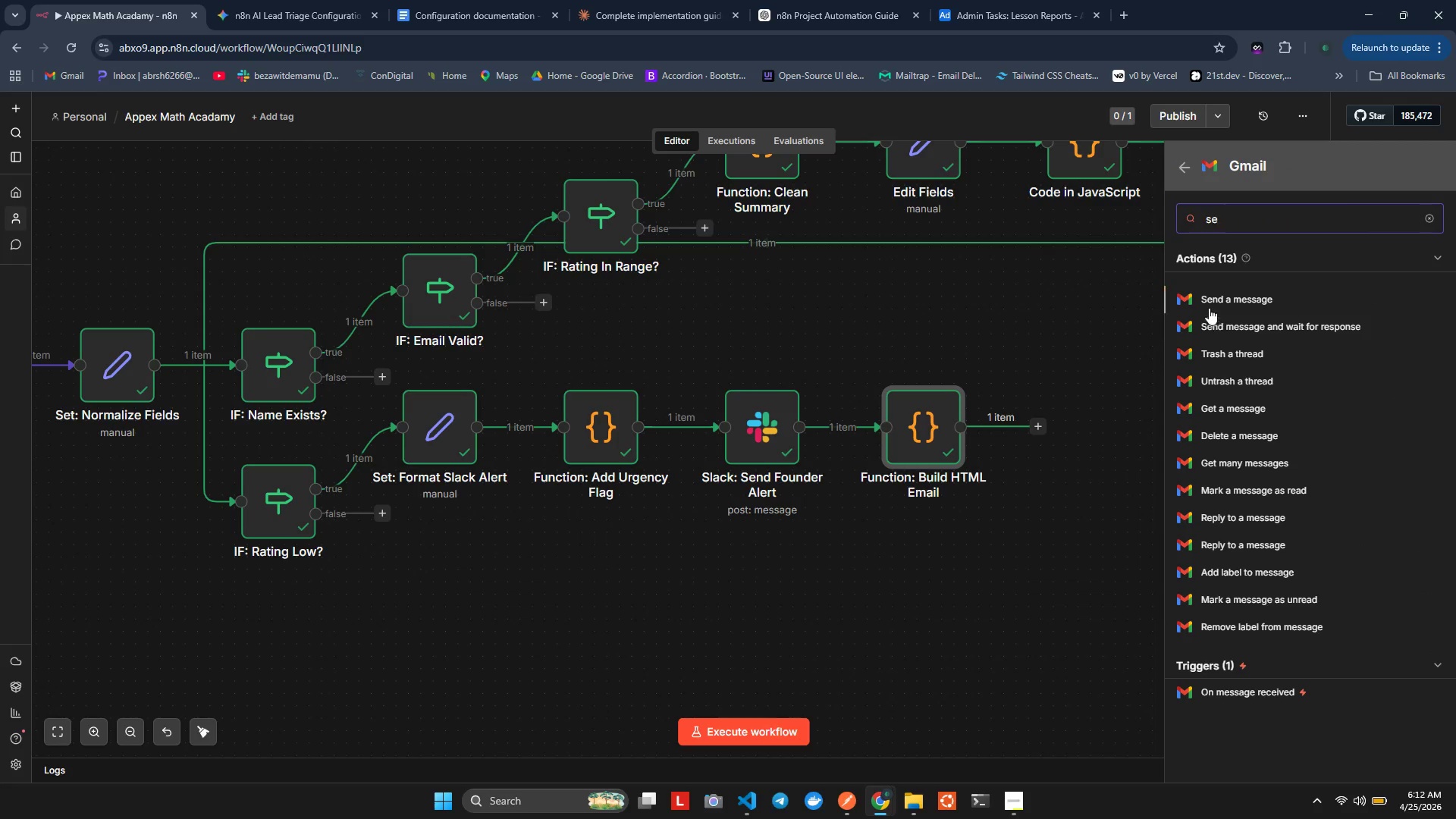 
left_click([1209, 303])
 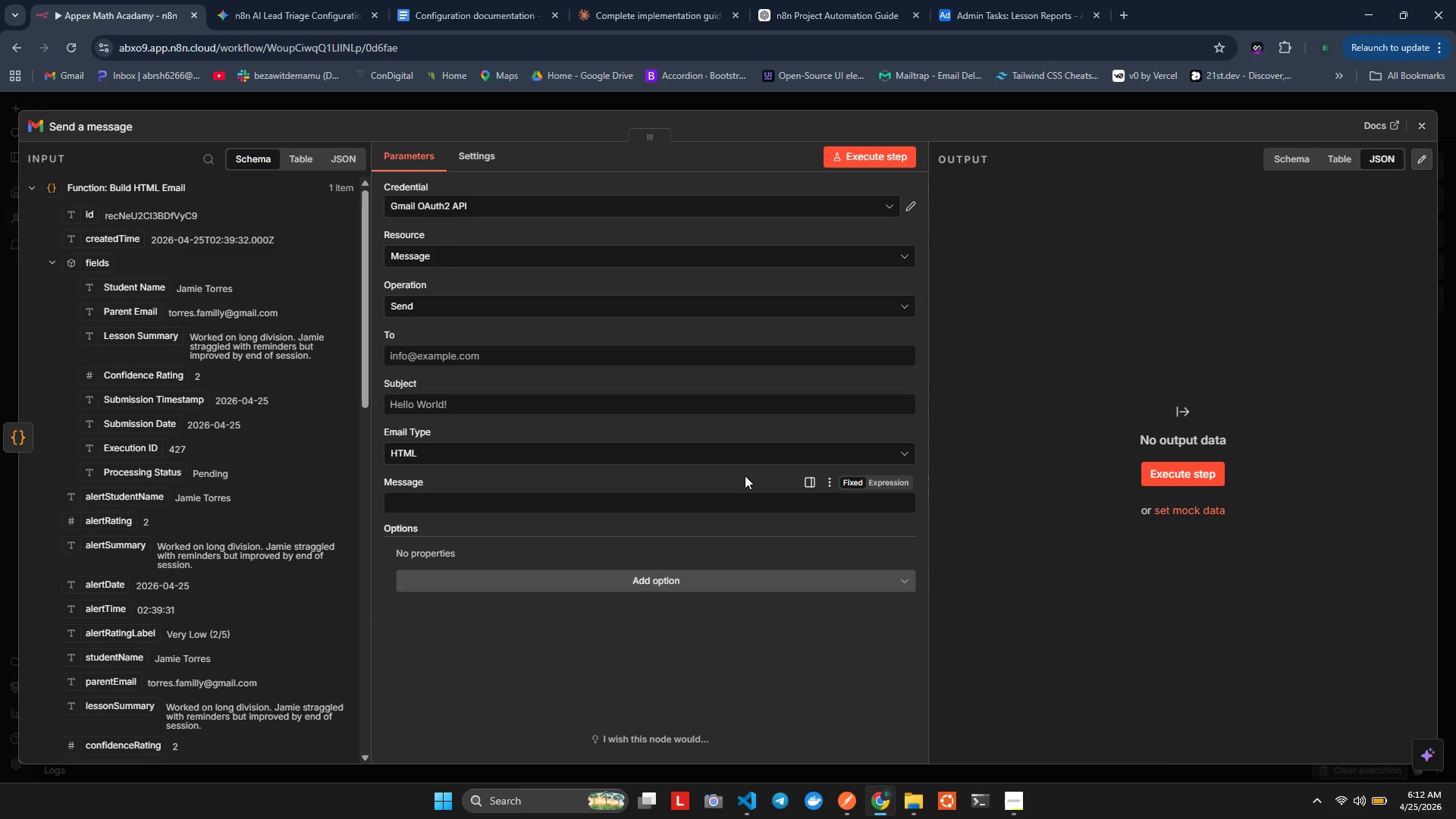 
wait(8.55)
 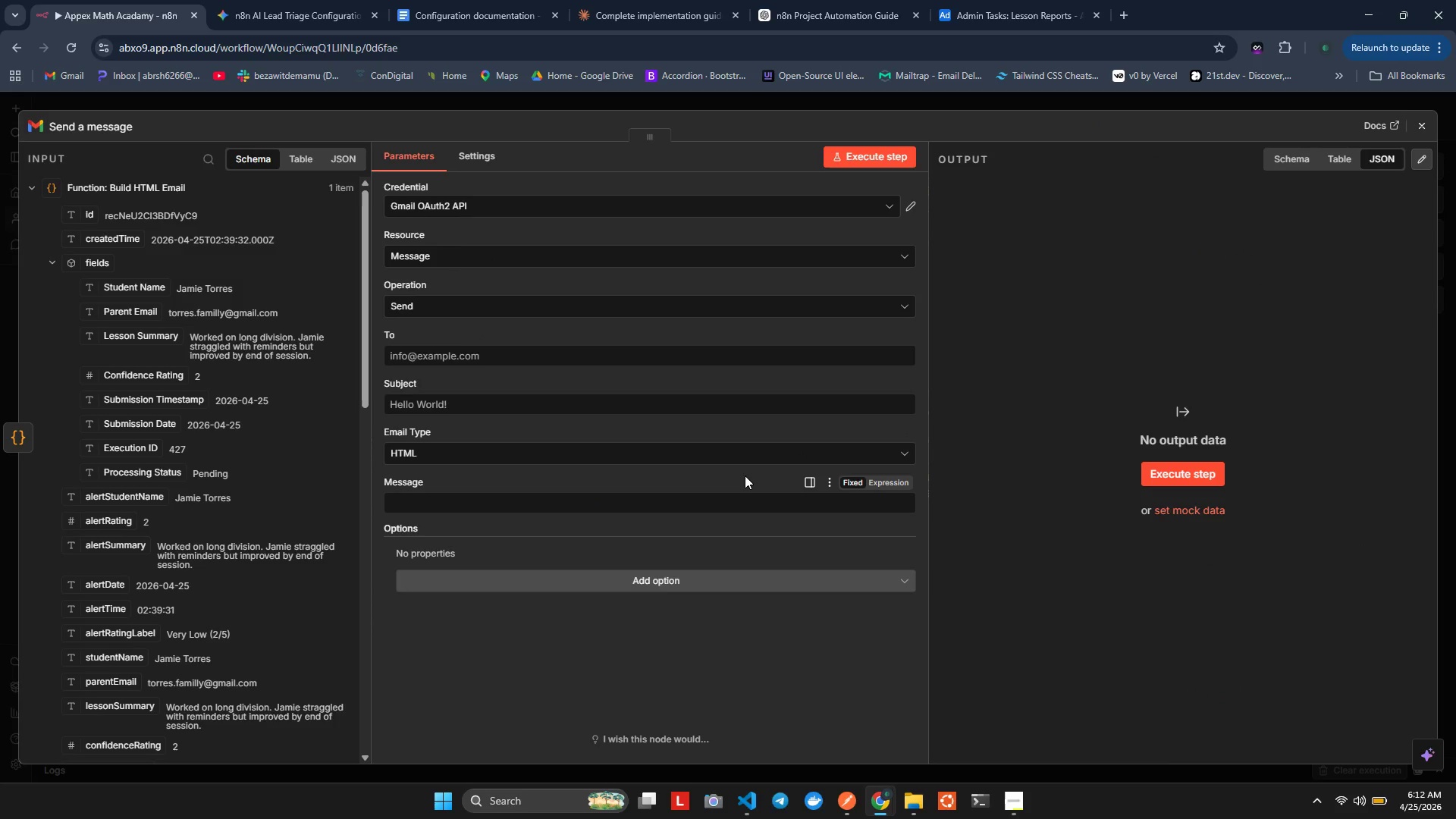 
double_click([124, 125])
 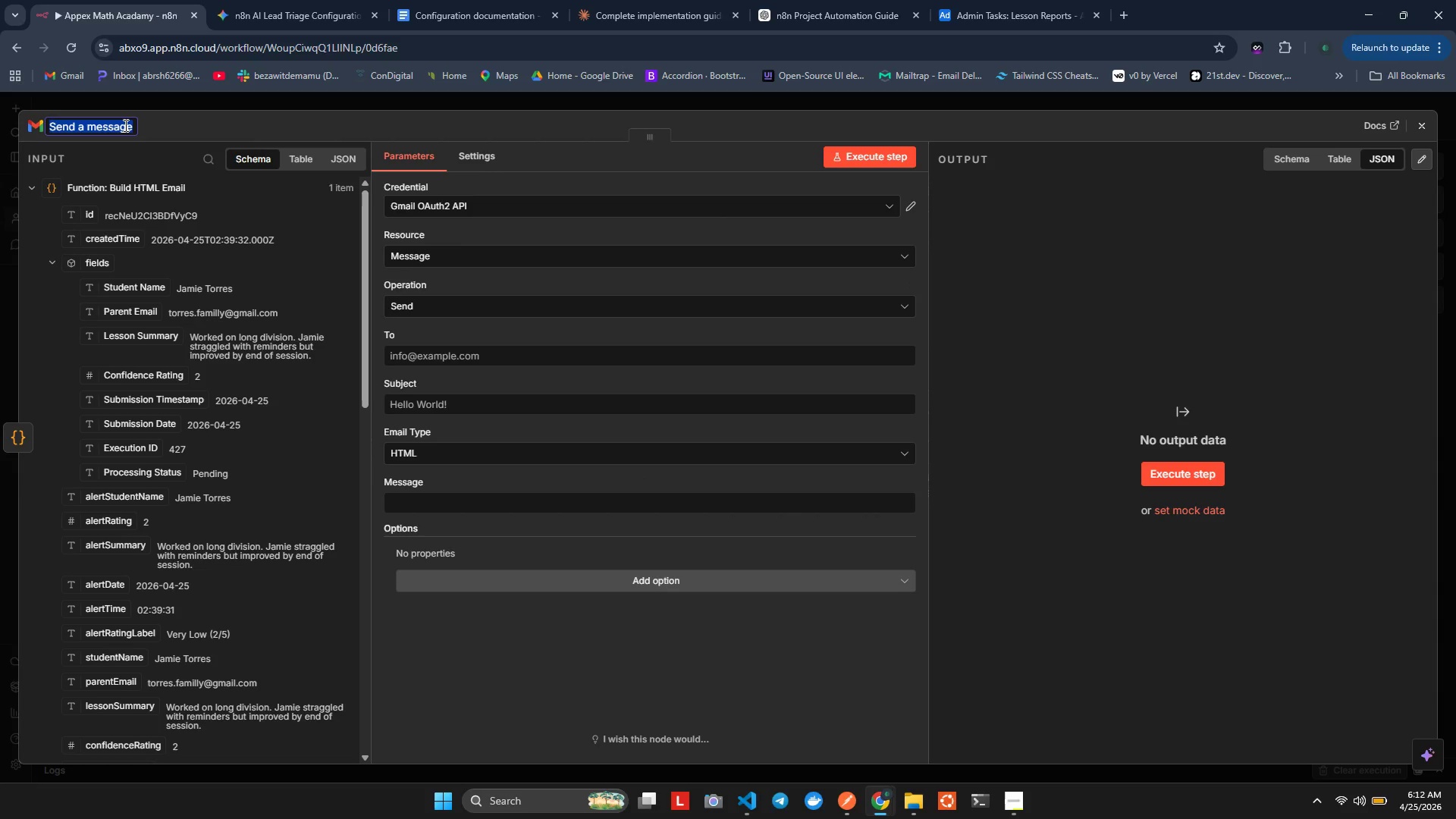 
type(Gail: Send Progress Email)
 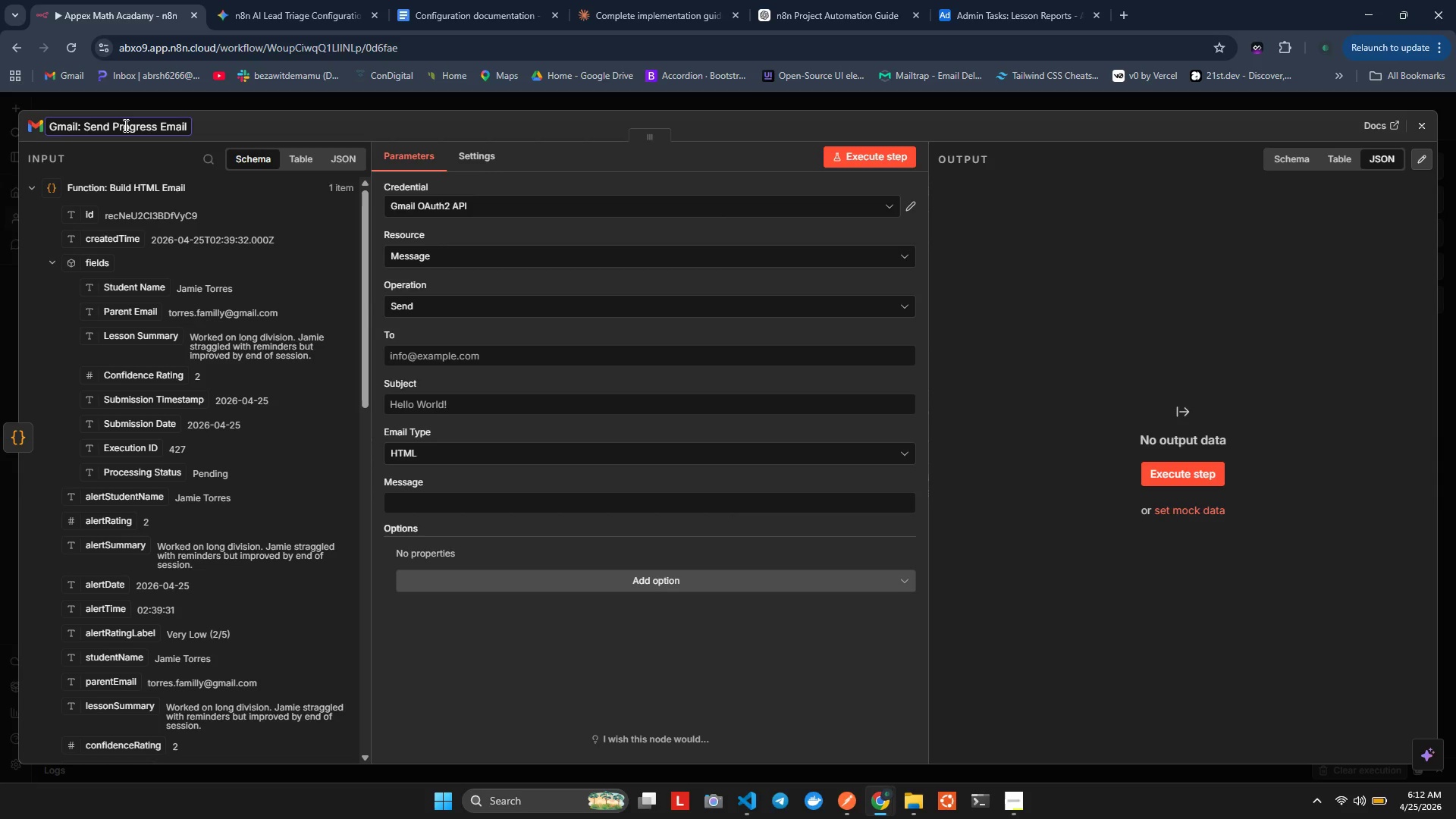 
left_click([254, 116])
 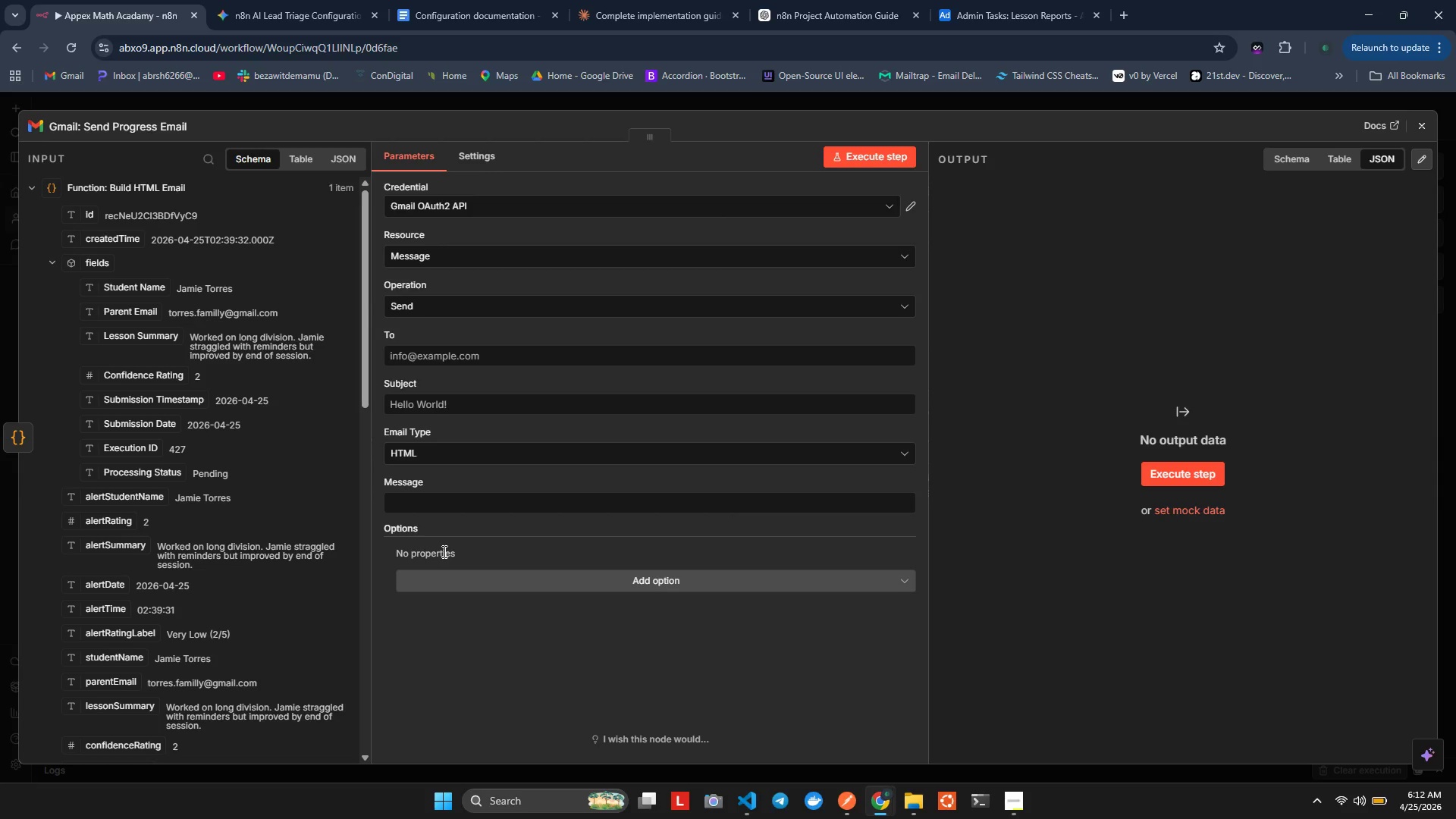 
left_click([405, 348])
 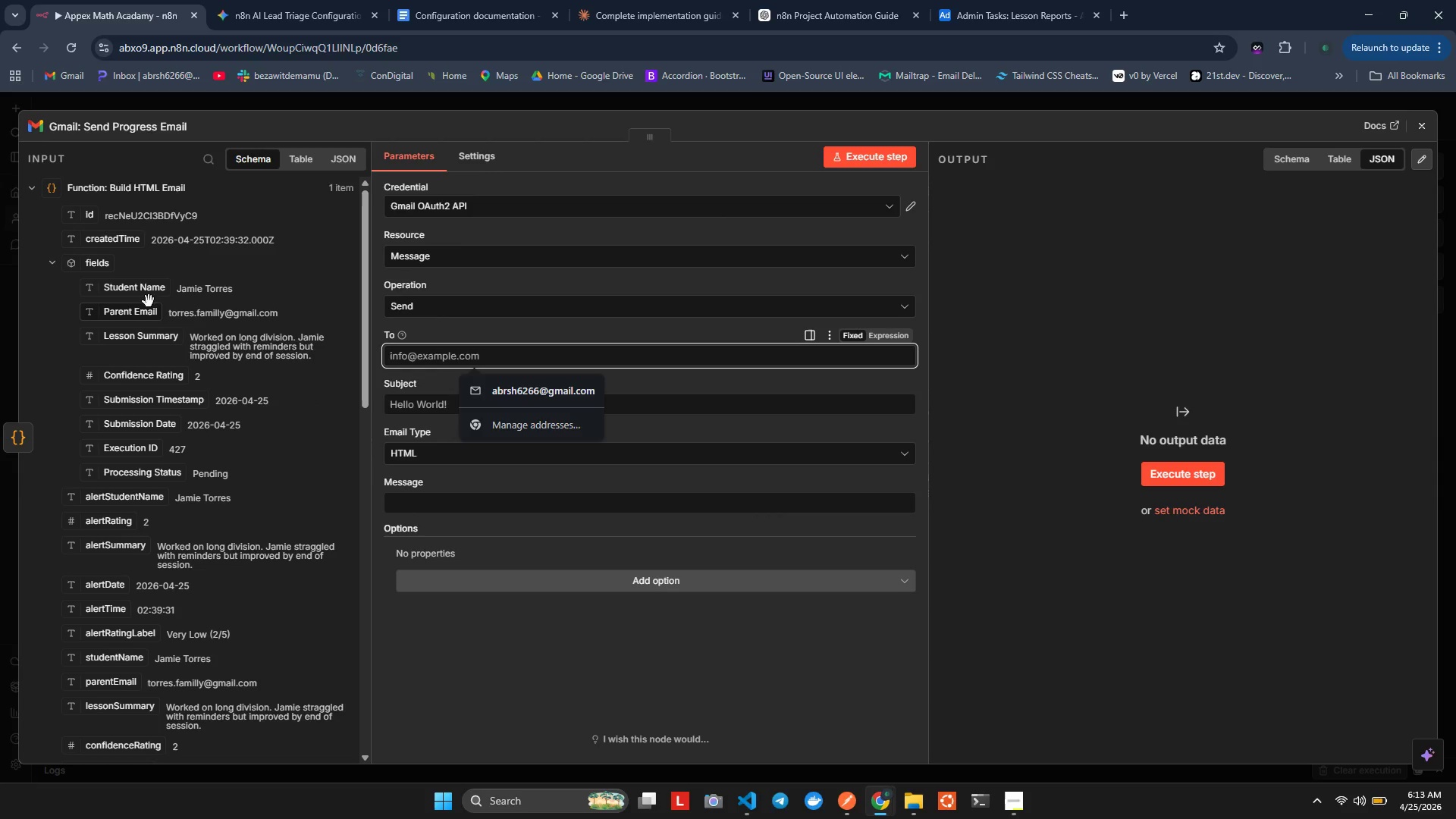 
wait(5.94)
 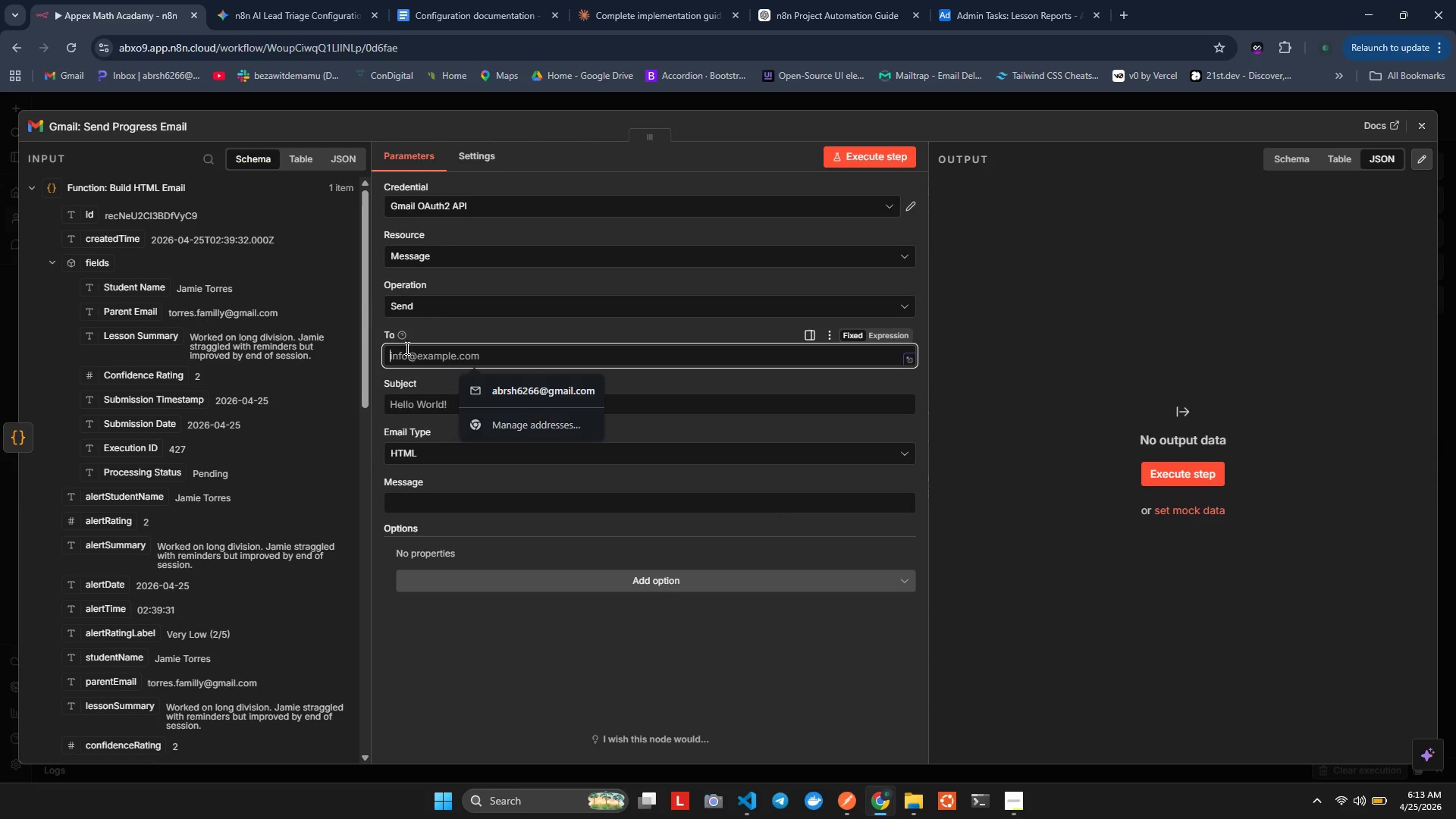 
scroll: coordinate [124, 602], scroll_direction: down, amount: 12.0
 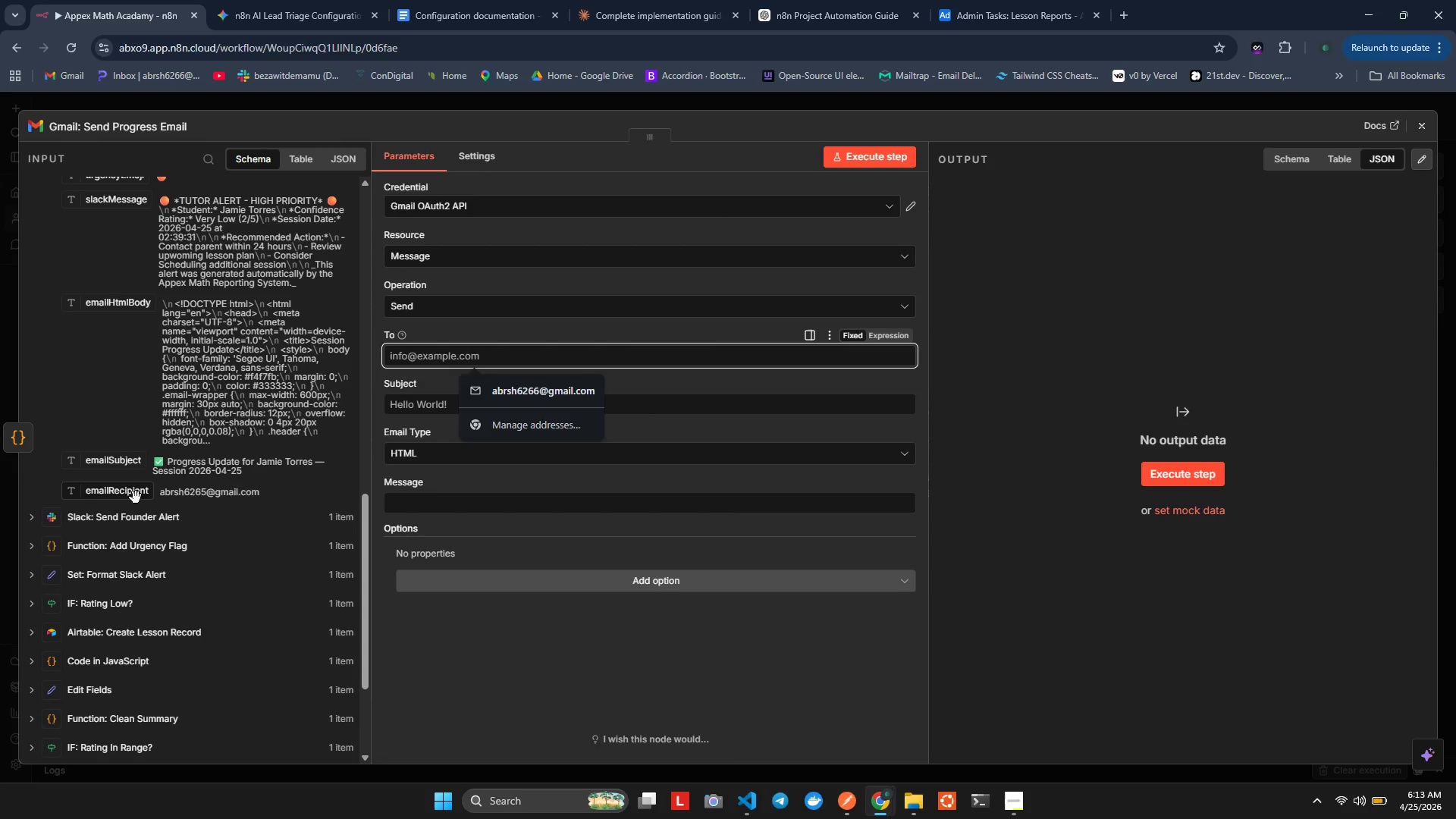 
left_click_drag(start_coordinate=[111, 505], to_coordinate=[455, 359])
 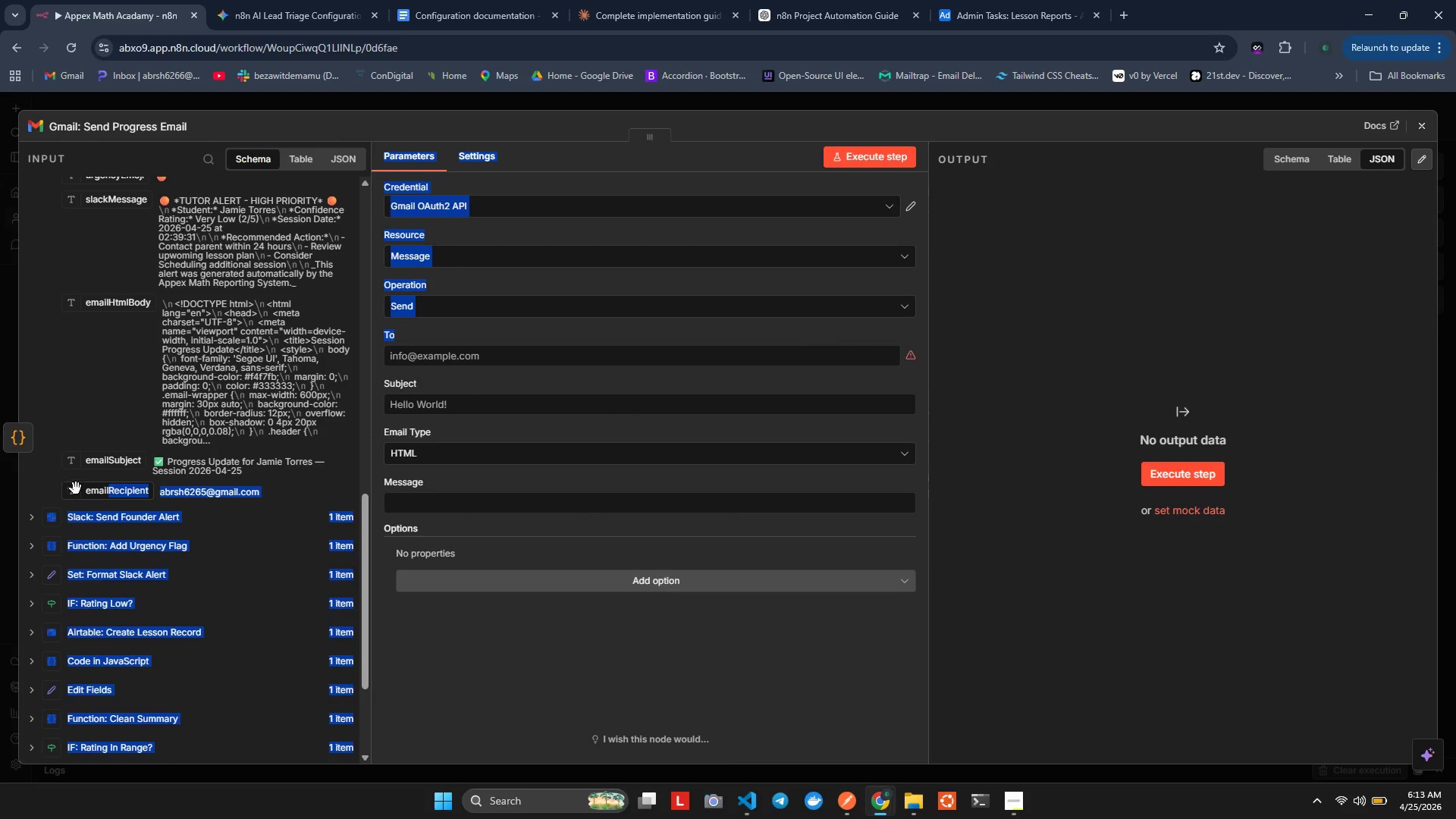 
left_click_drag(start_coordinate=[89, 494], to_coordinate=[434, 356])
 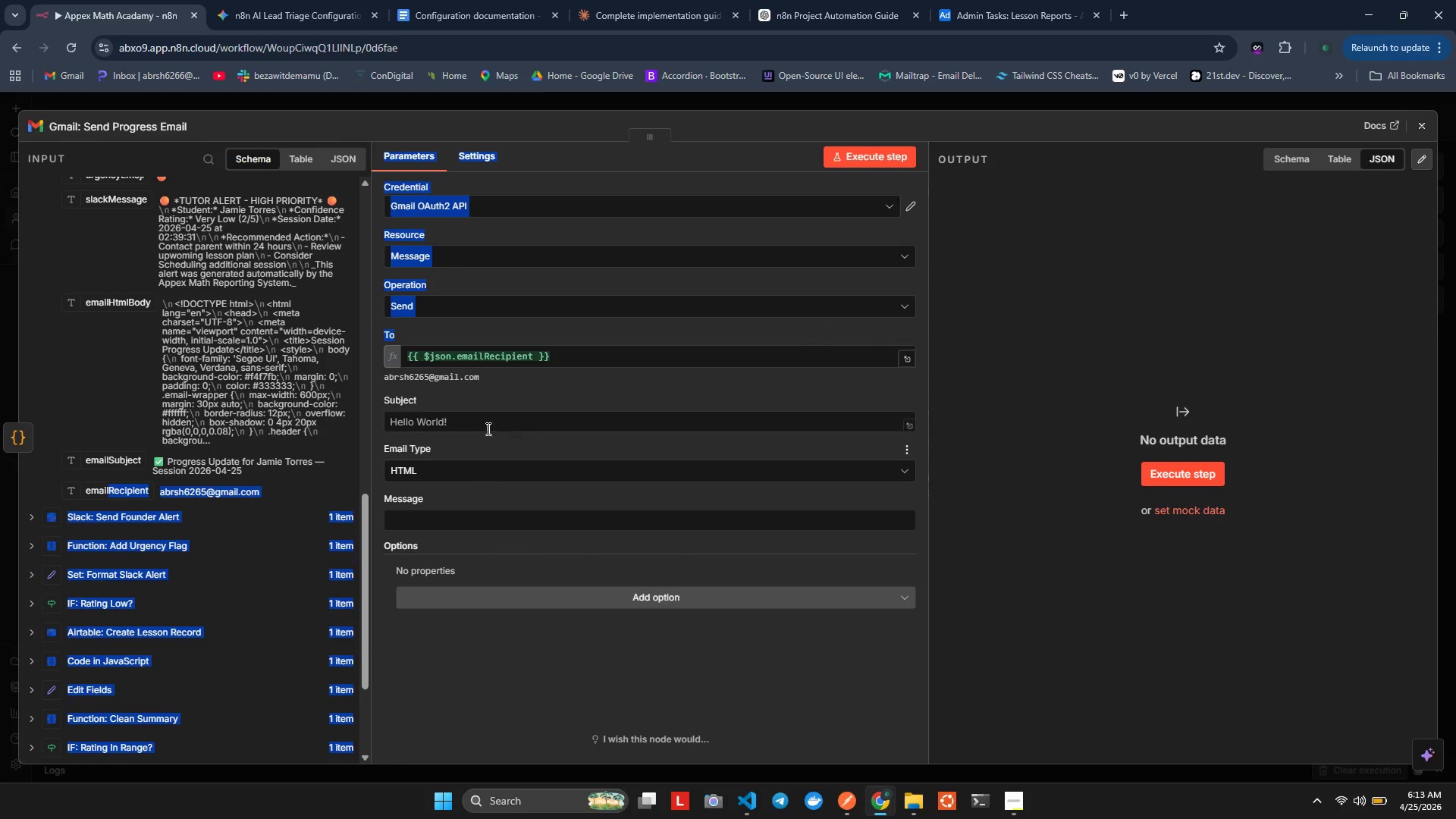 
left_click([497, 386])
 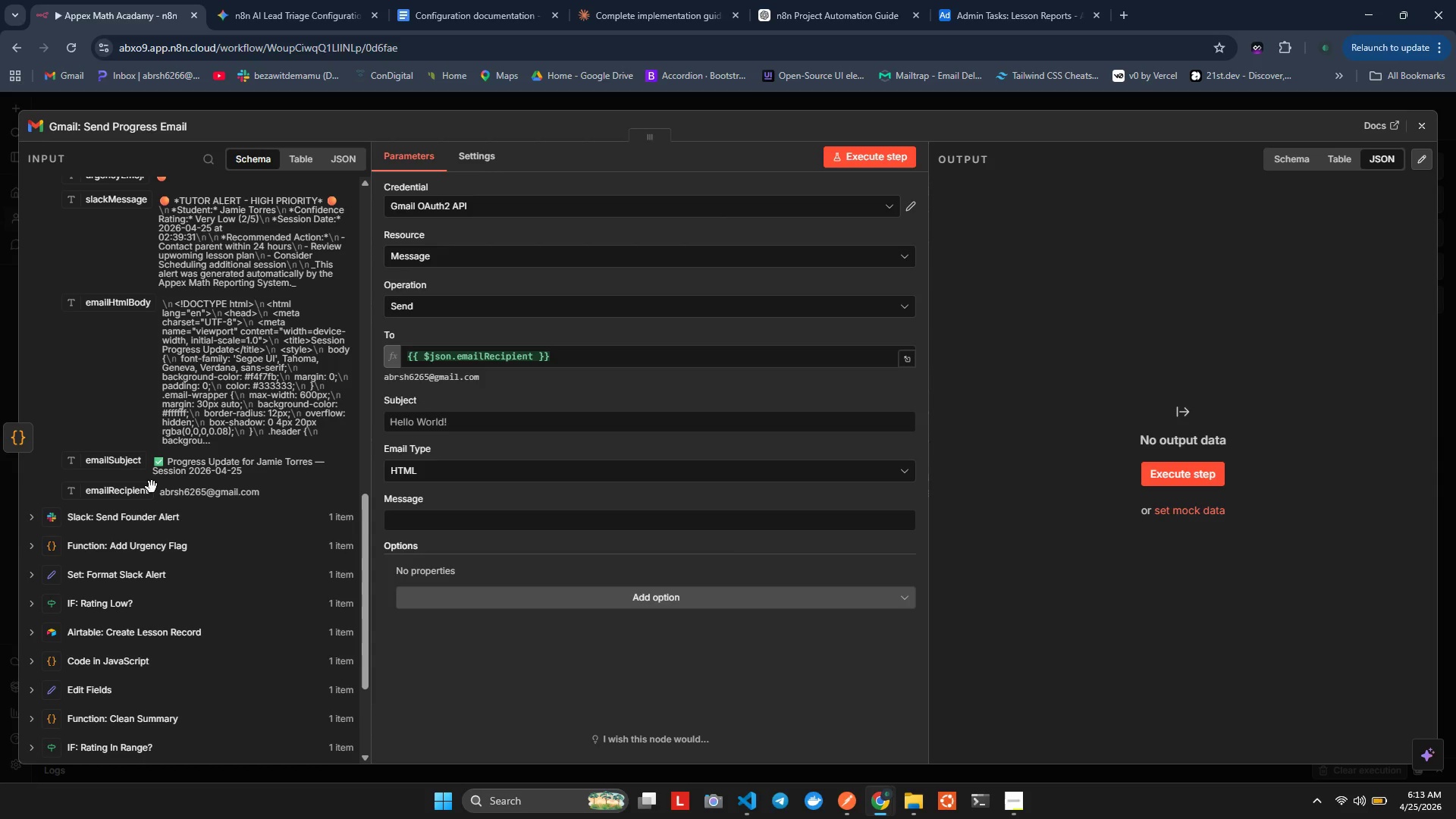 
wait(5.53)
 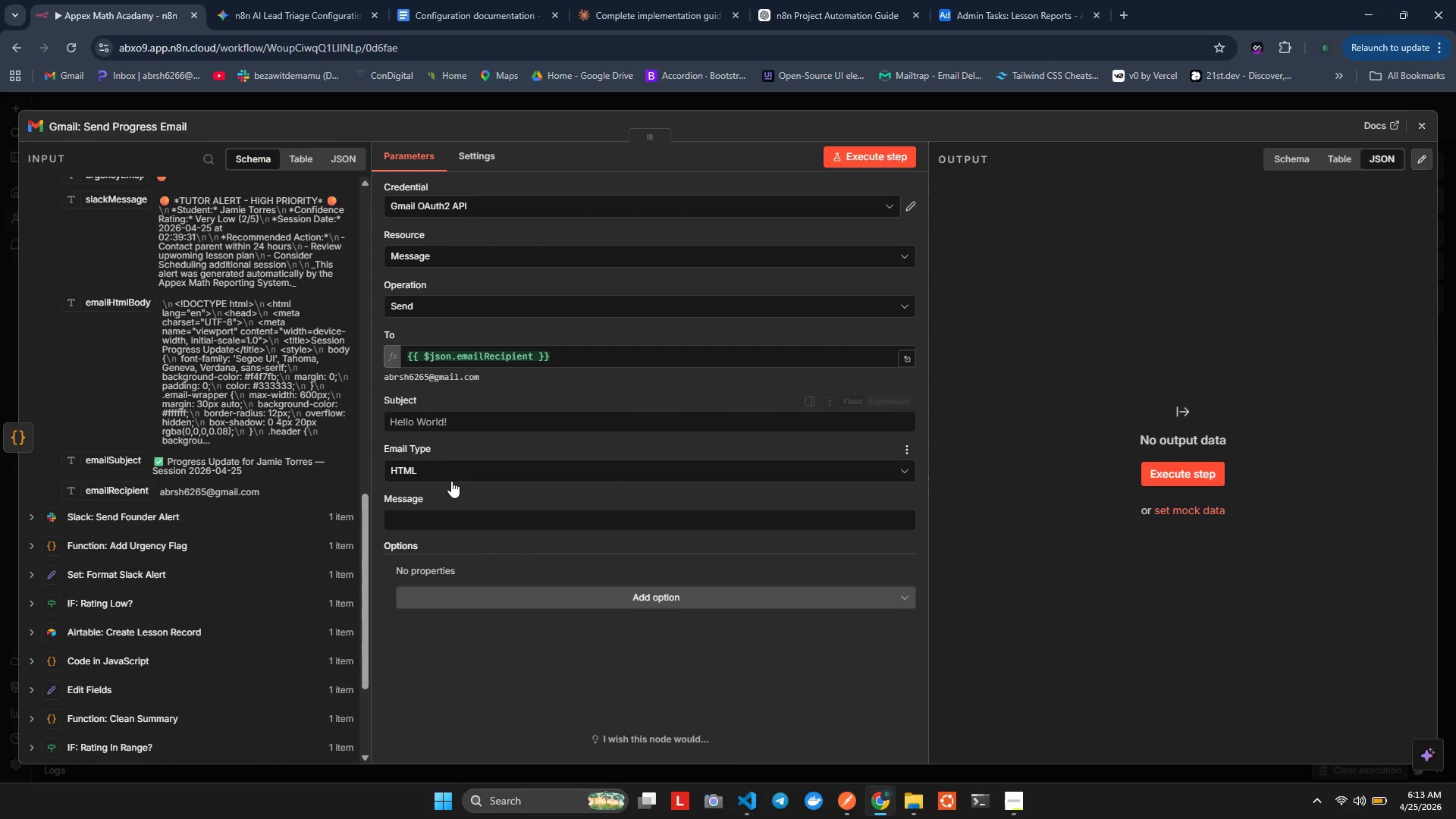 
left_click_drag(start_coordinate=[102, 463], to_coordinate=[468, 425])
 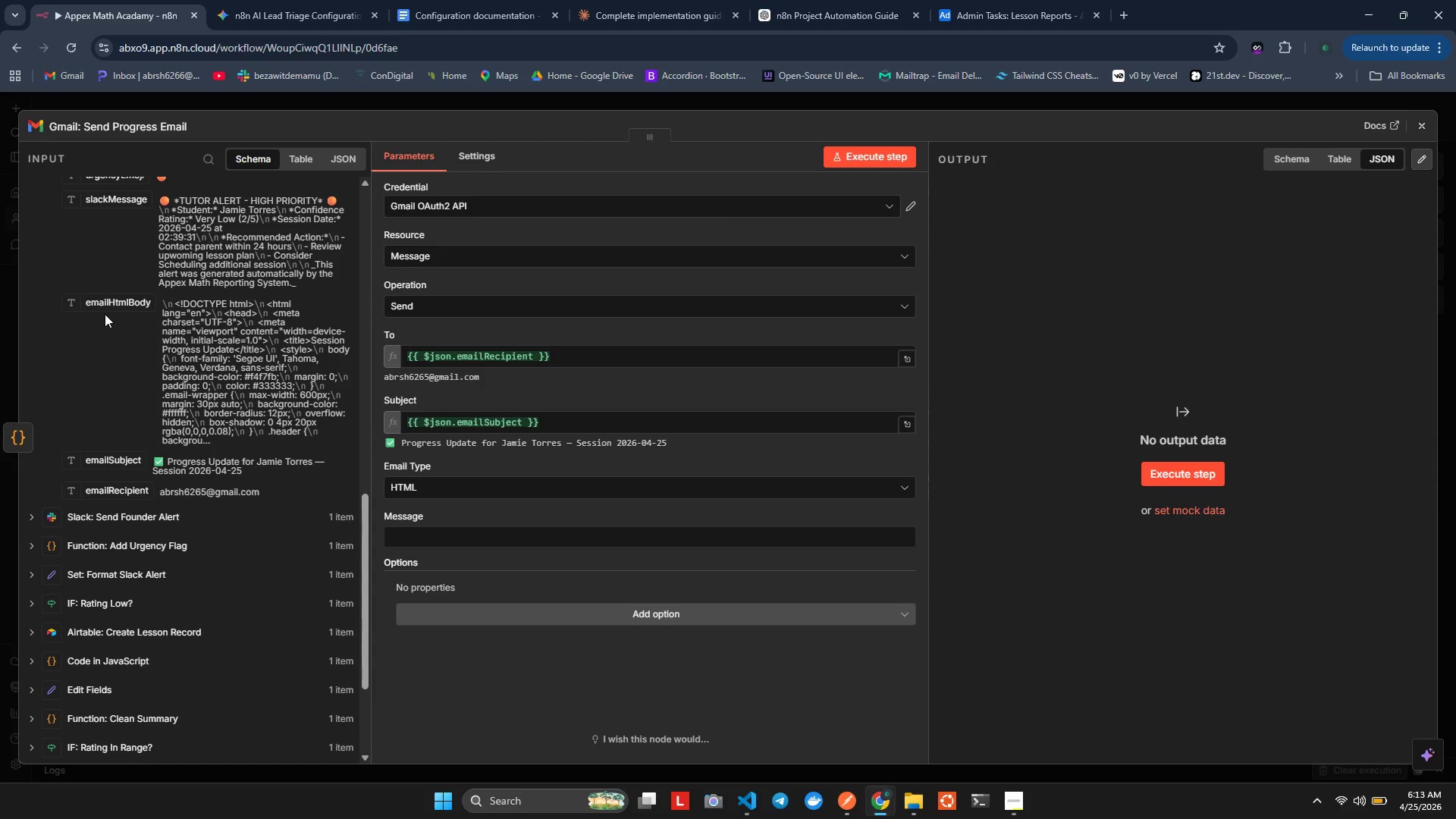 
wait(19.84)
 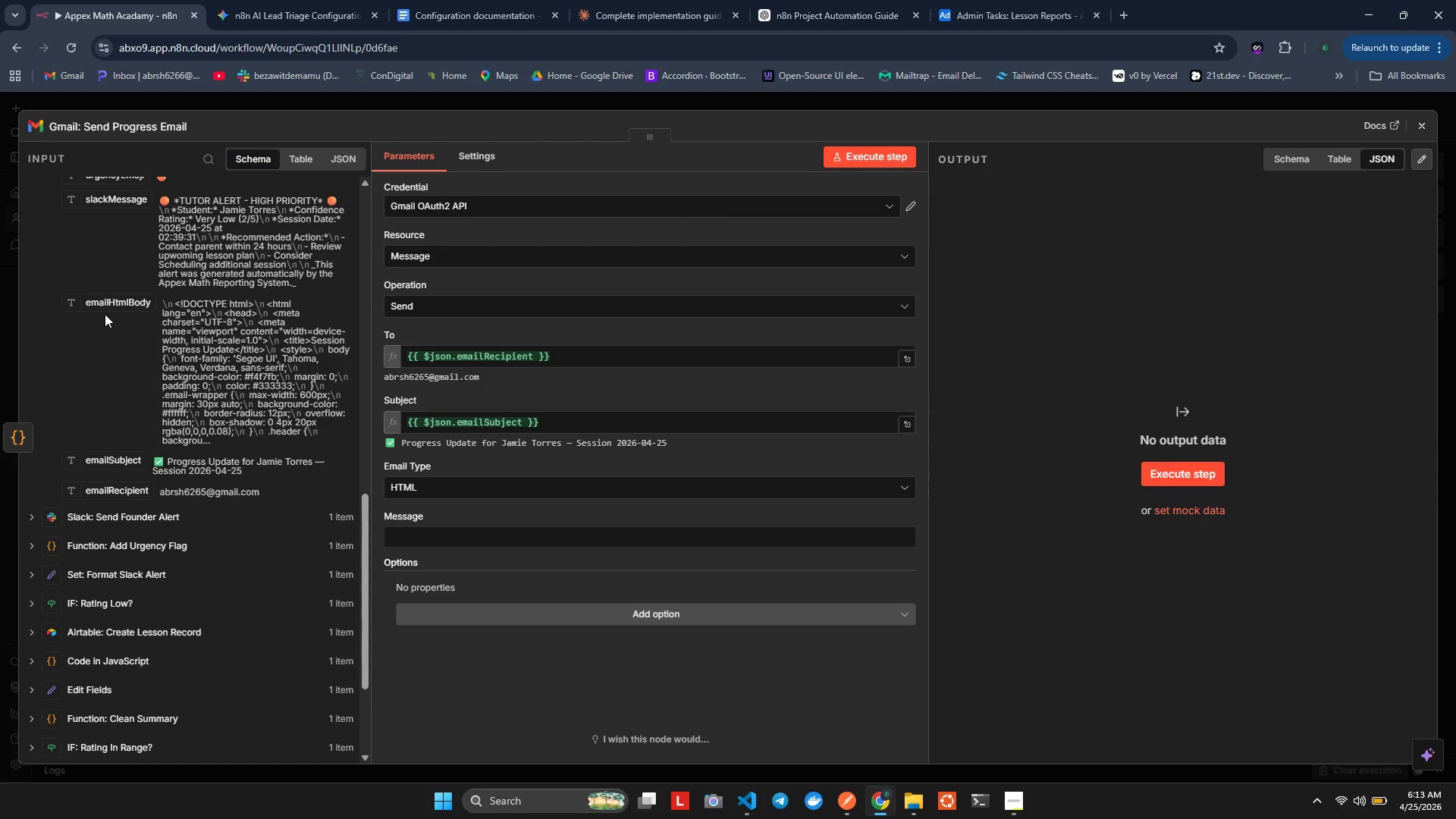 
left_click_drag(start_coordinate=[100, 305], to_coordinate=[460, 531])
 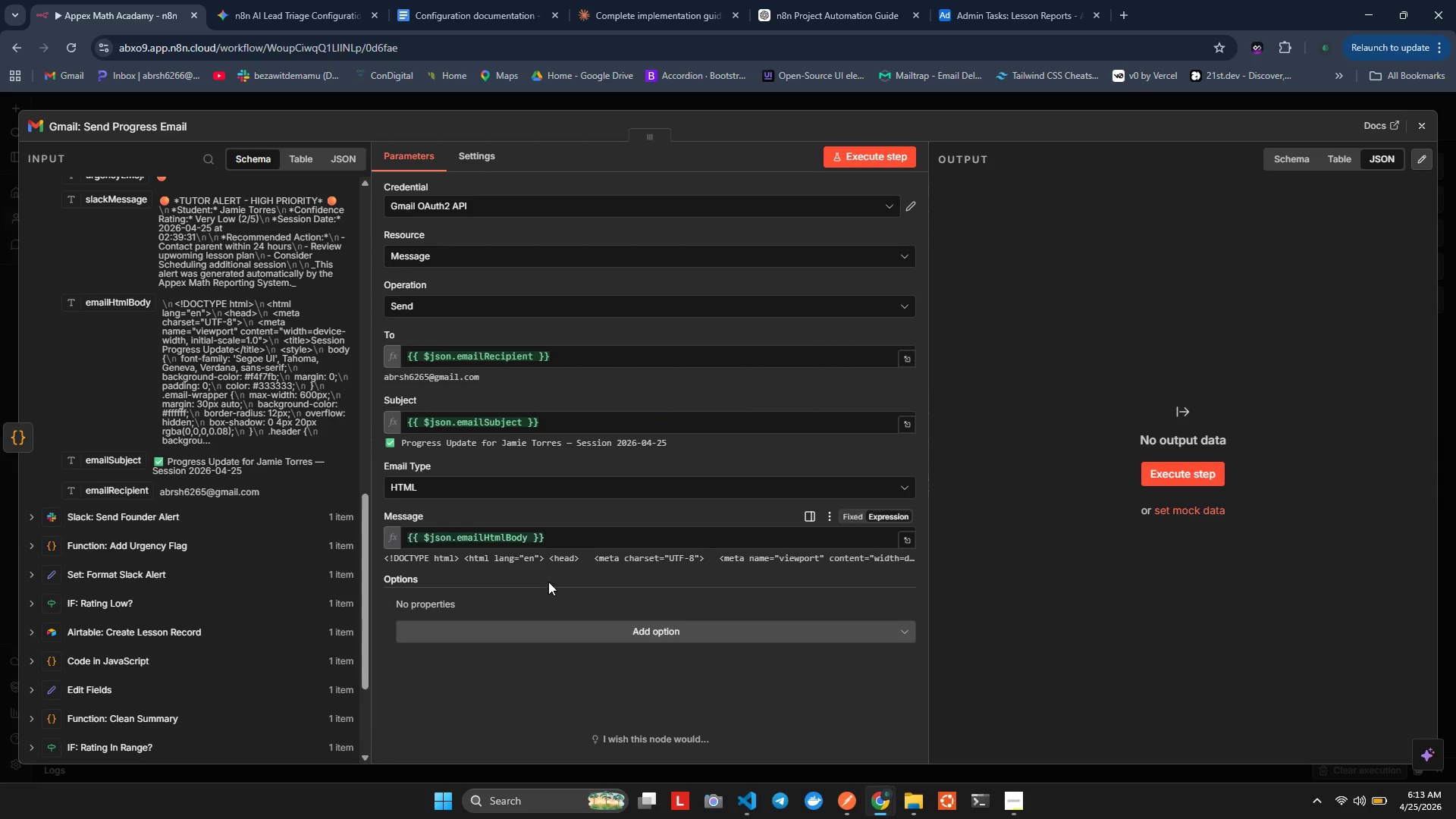 
scroll: coordinate [546, 602], scroll_direction: down, amount: 2.0
 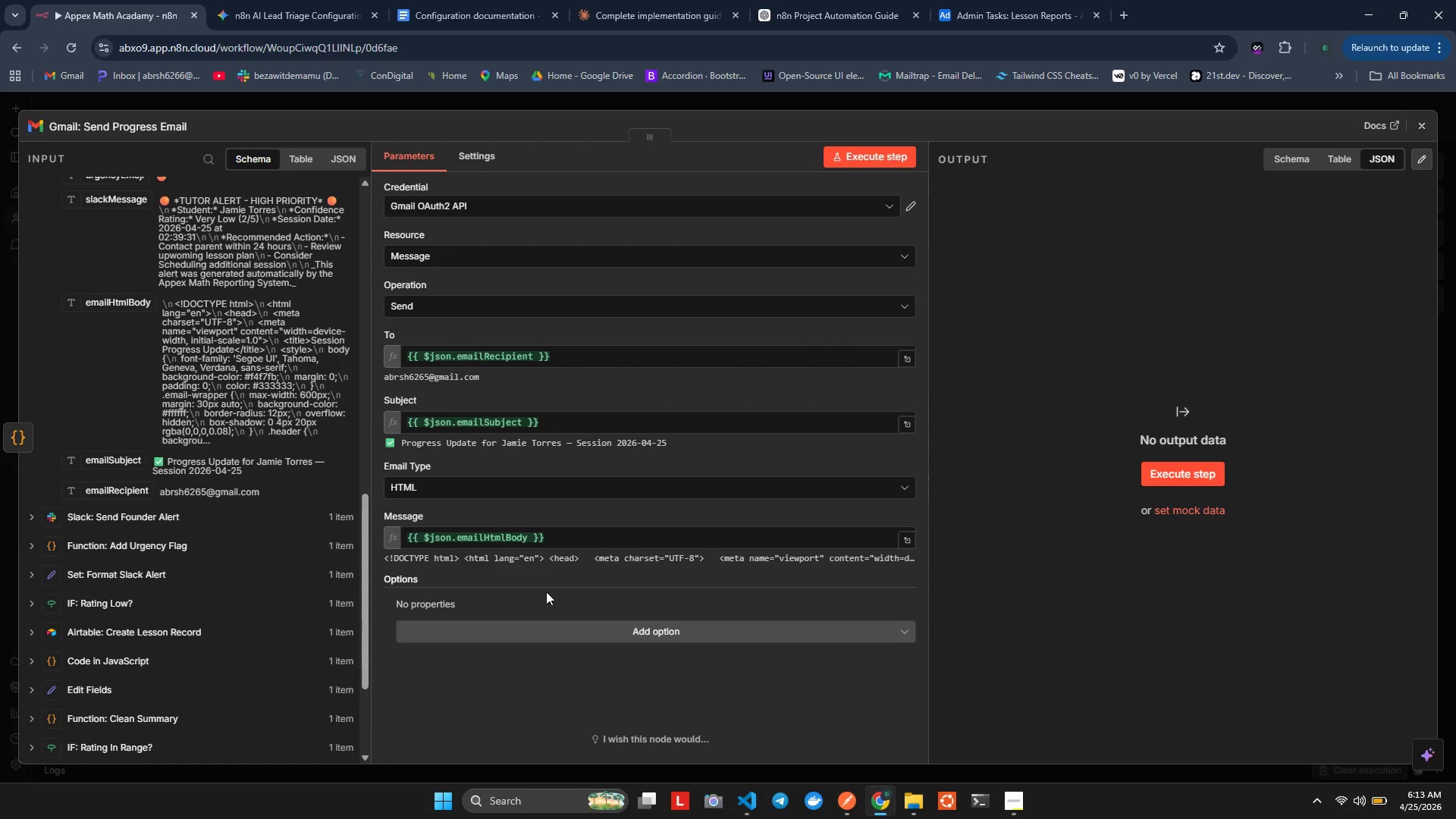 
wait(5.59)
 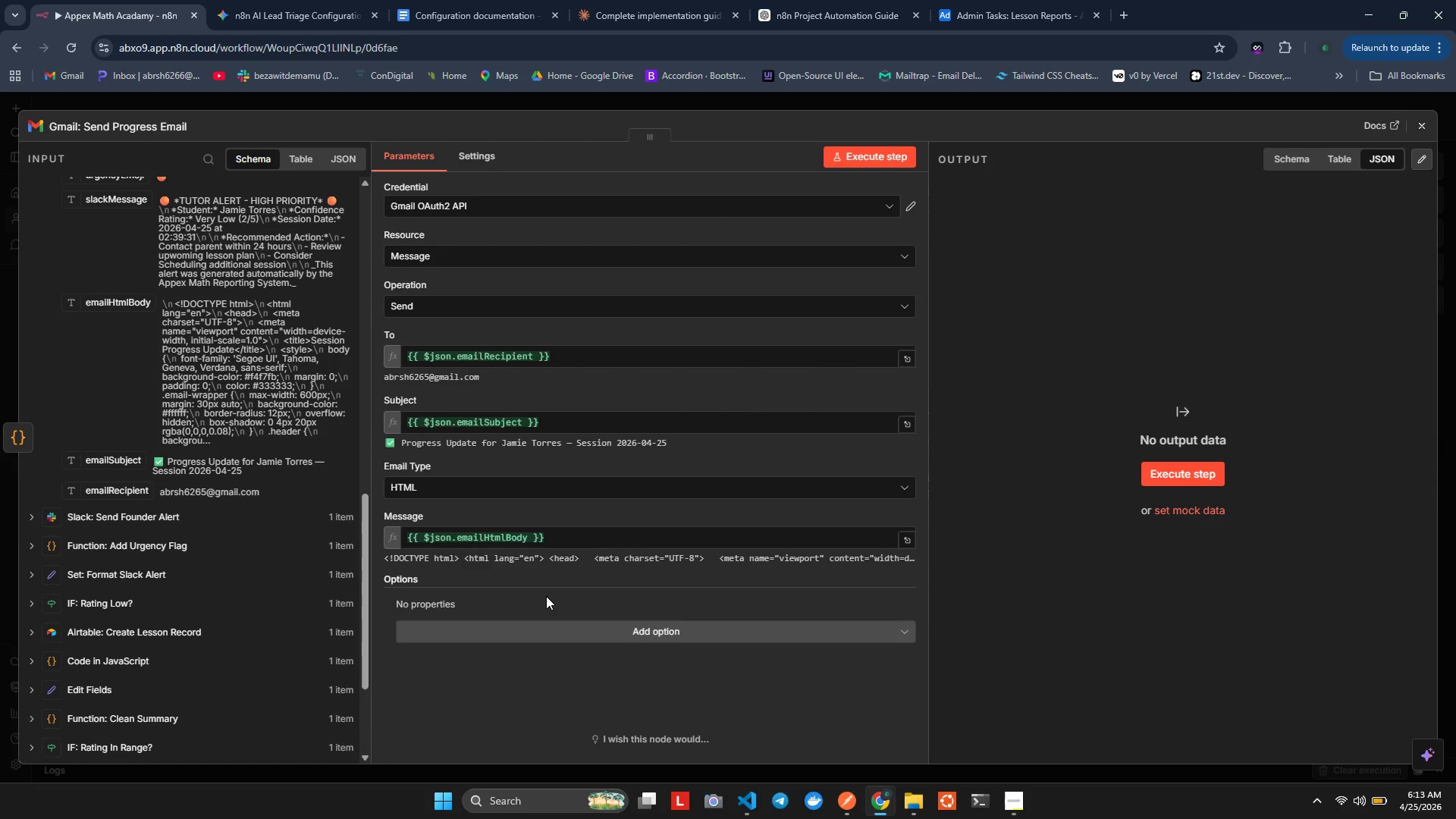 
scroll: coordinate [645, 643], scroll_direction: down, amount: 1.0
 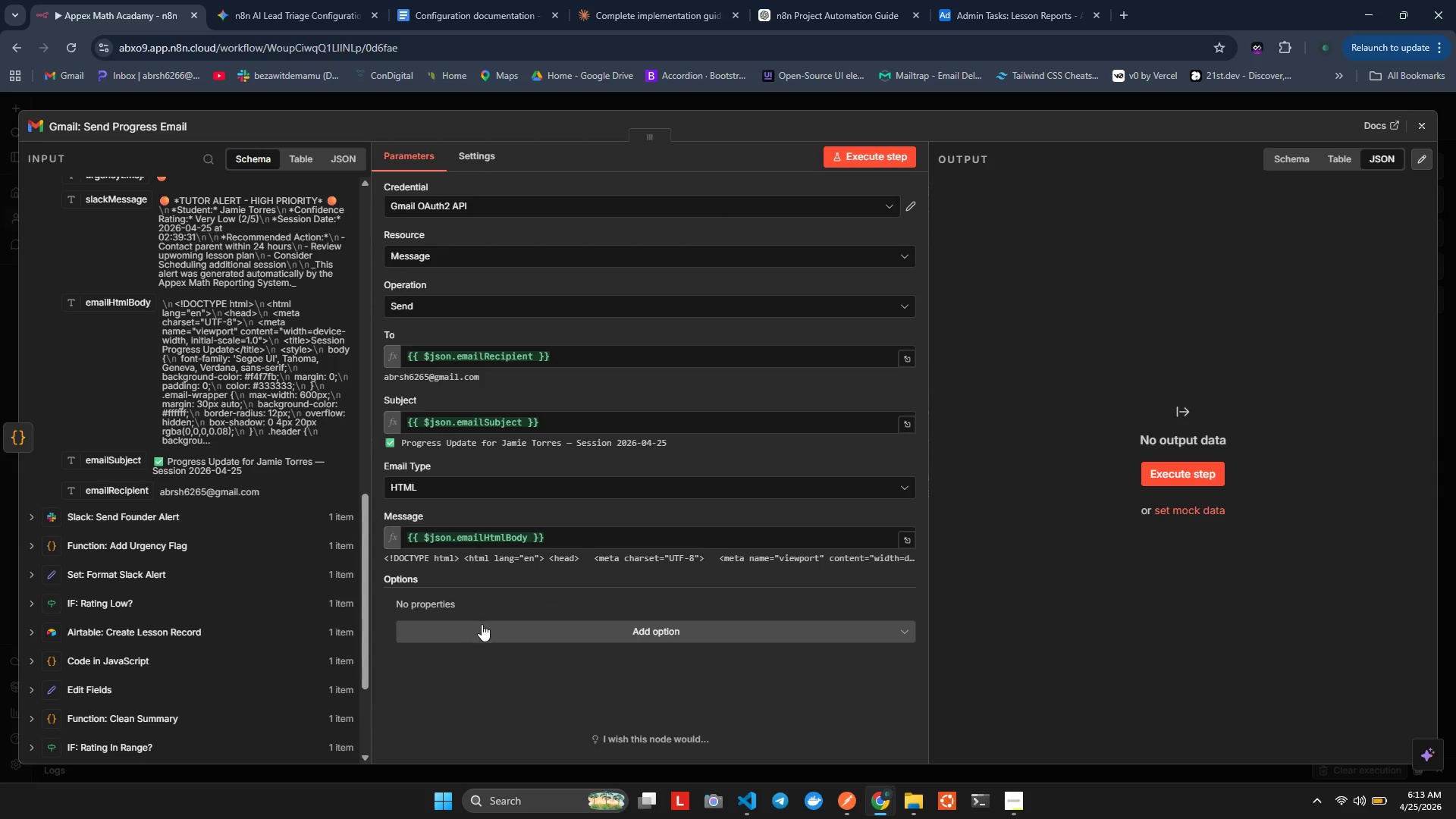 
left_click([483, 624])
 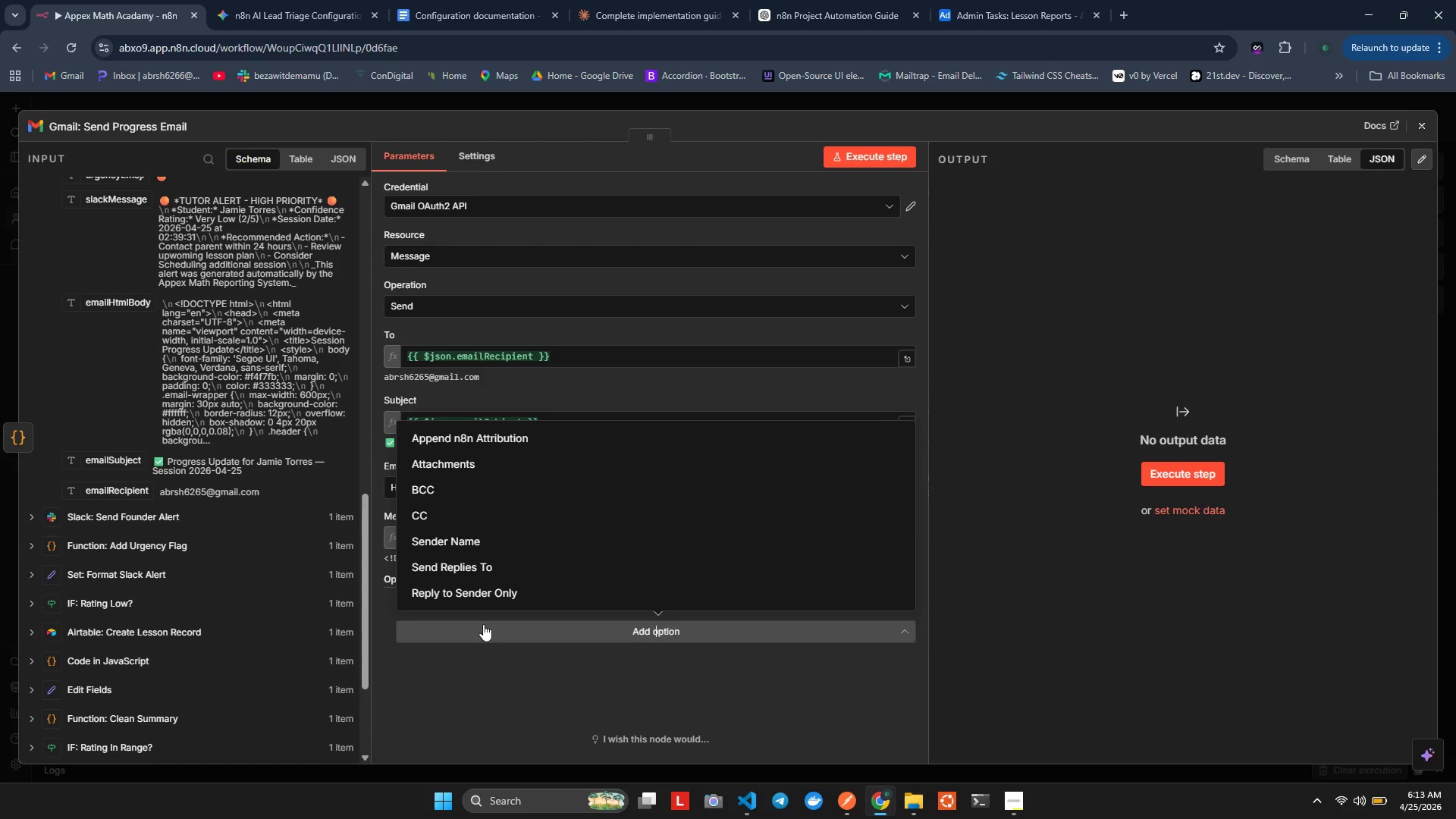 
left_click([483, 624])
 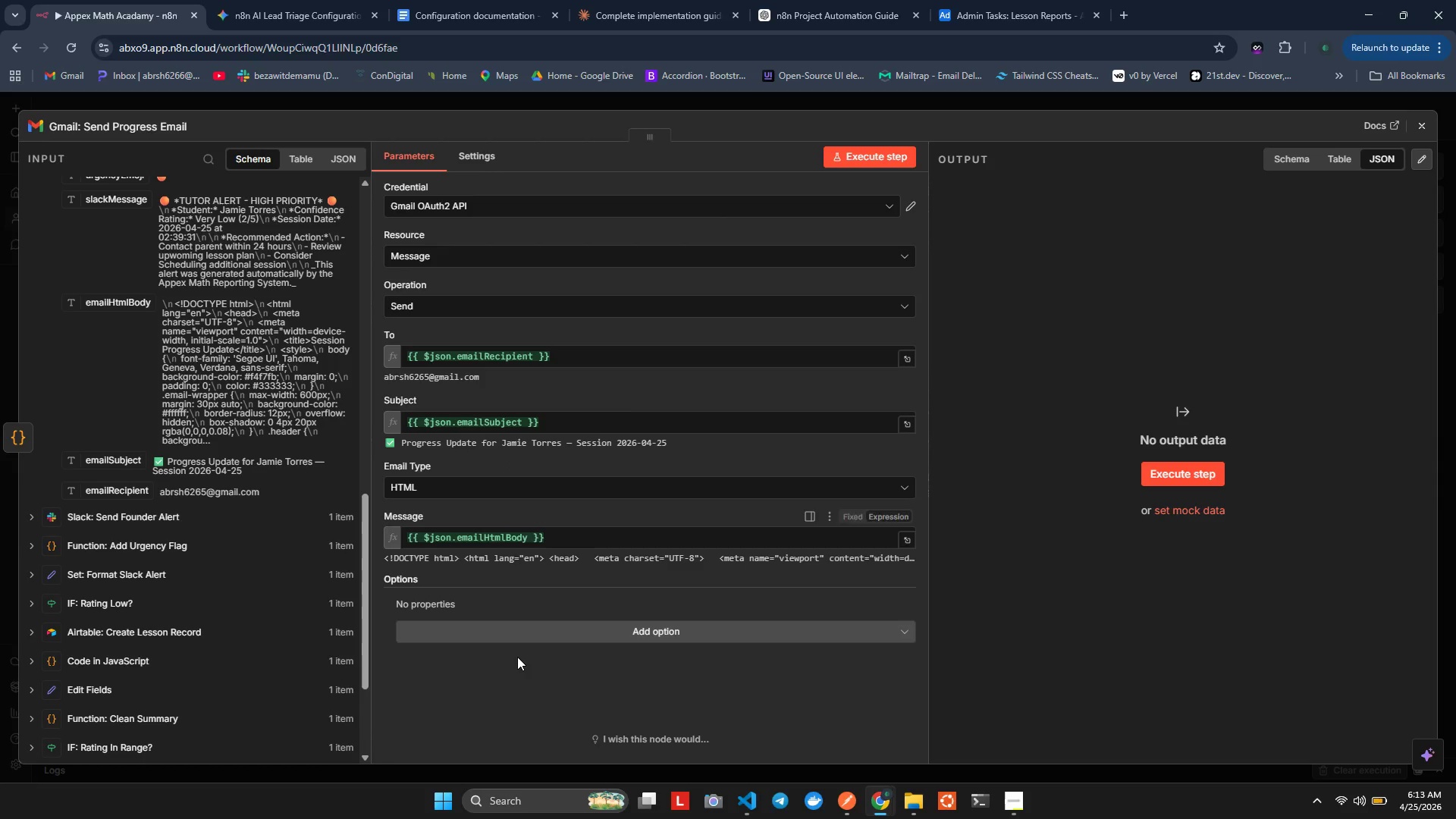 
wait(7.25)
 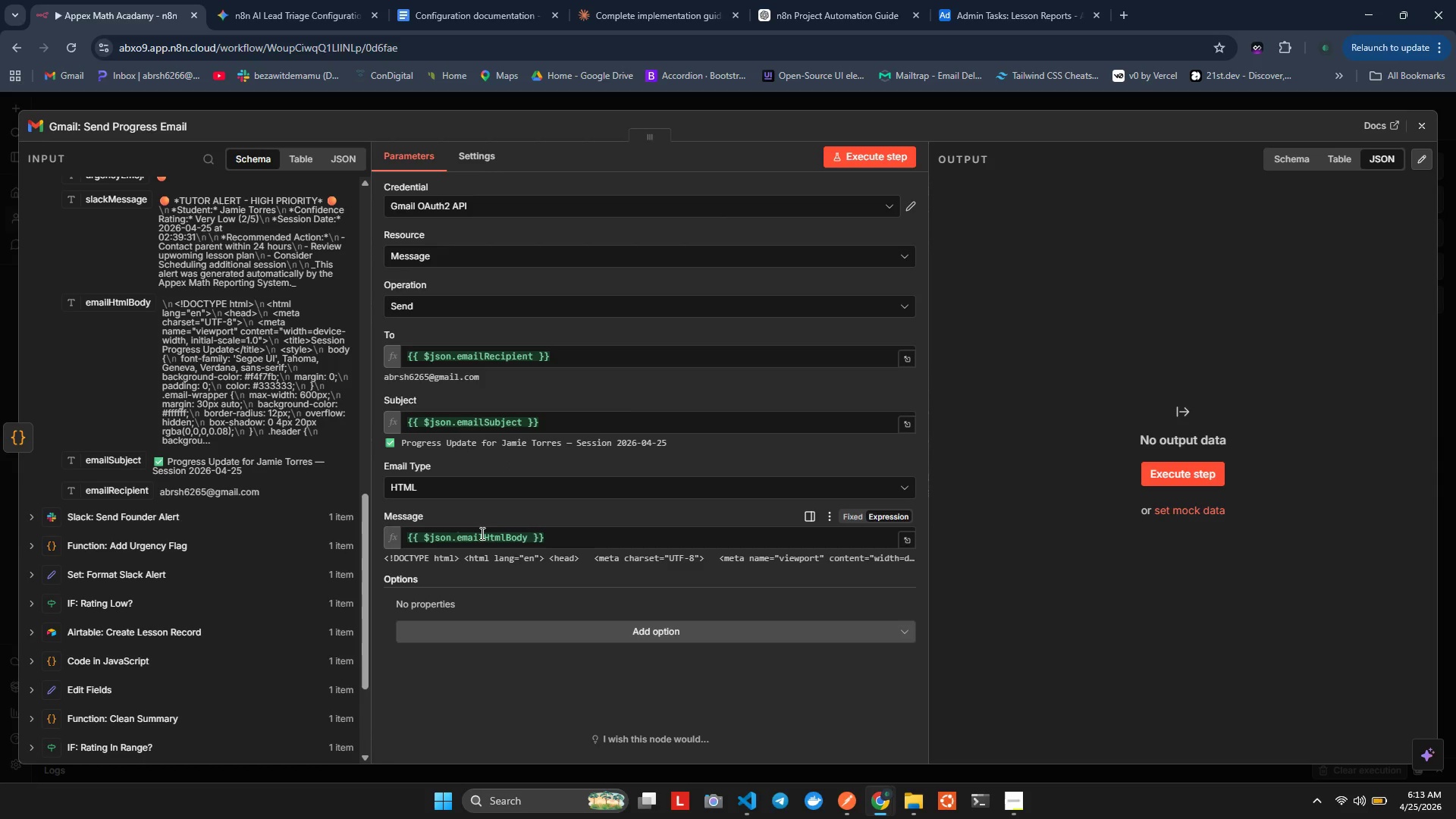 
scroll: coordinate [471, 525], scroll_direction: up, amount: 1.0
 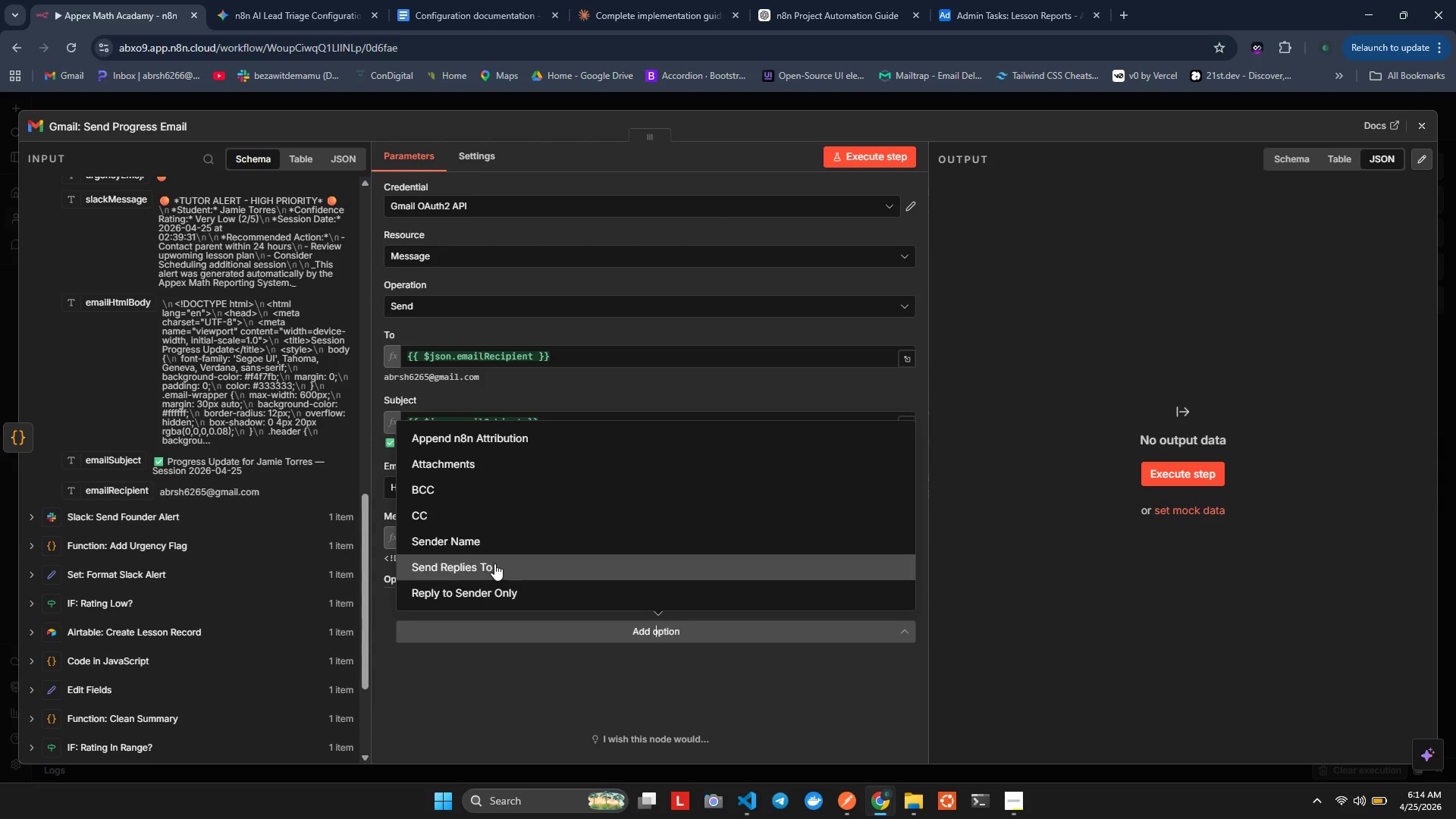 
left_click([494, 563])
 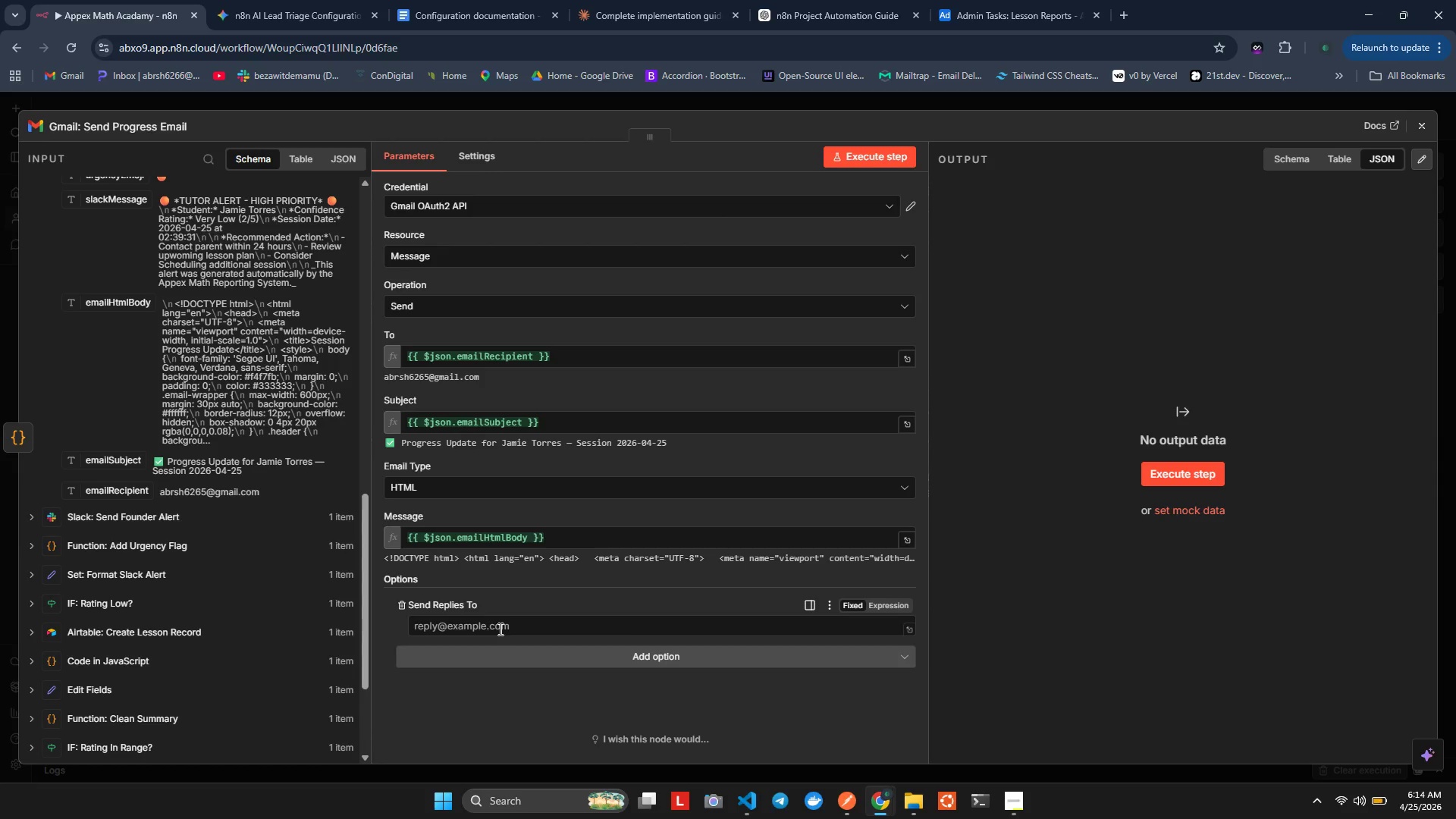 
left_click([499, 629])
 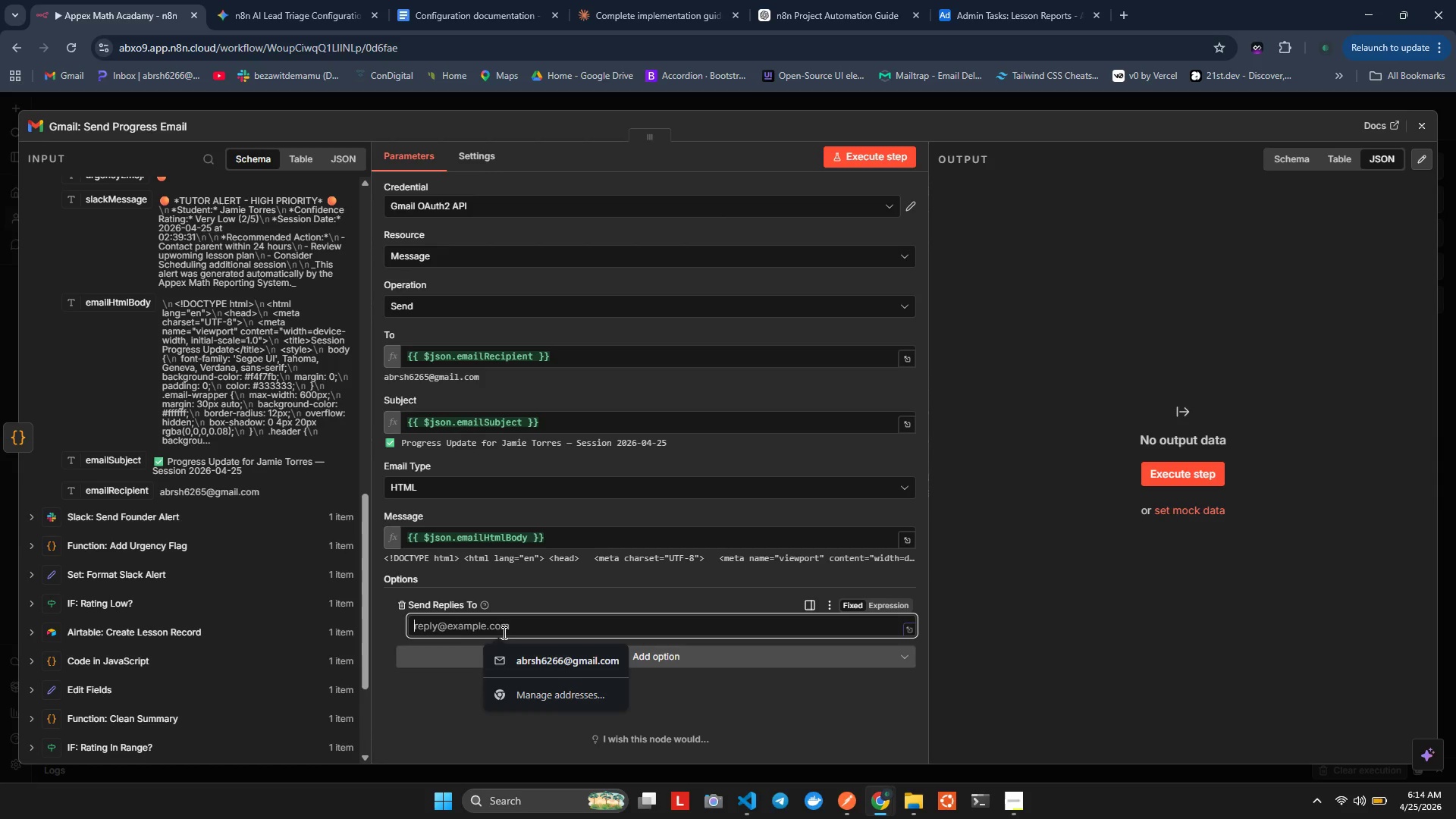 
left_click([512, 645])
 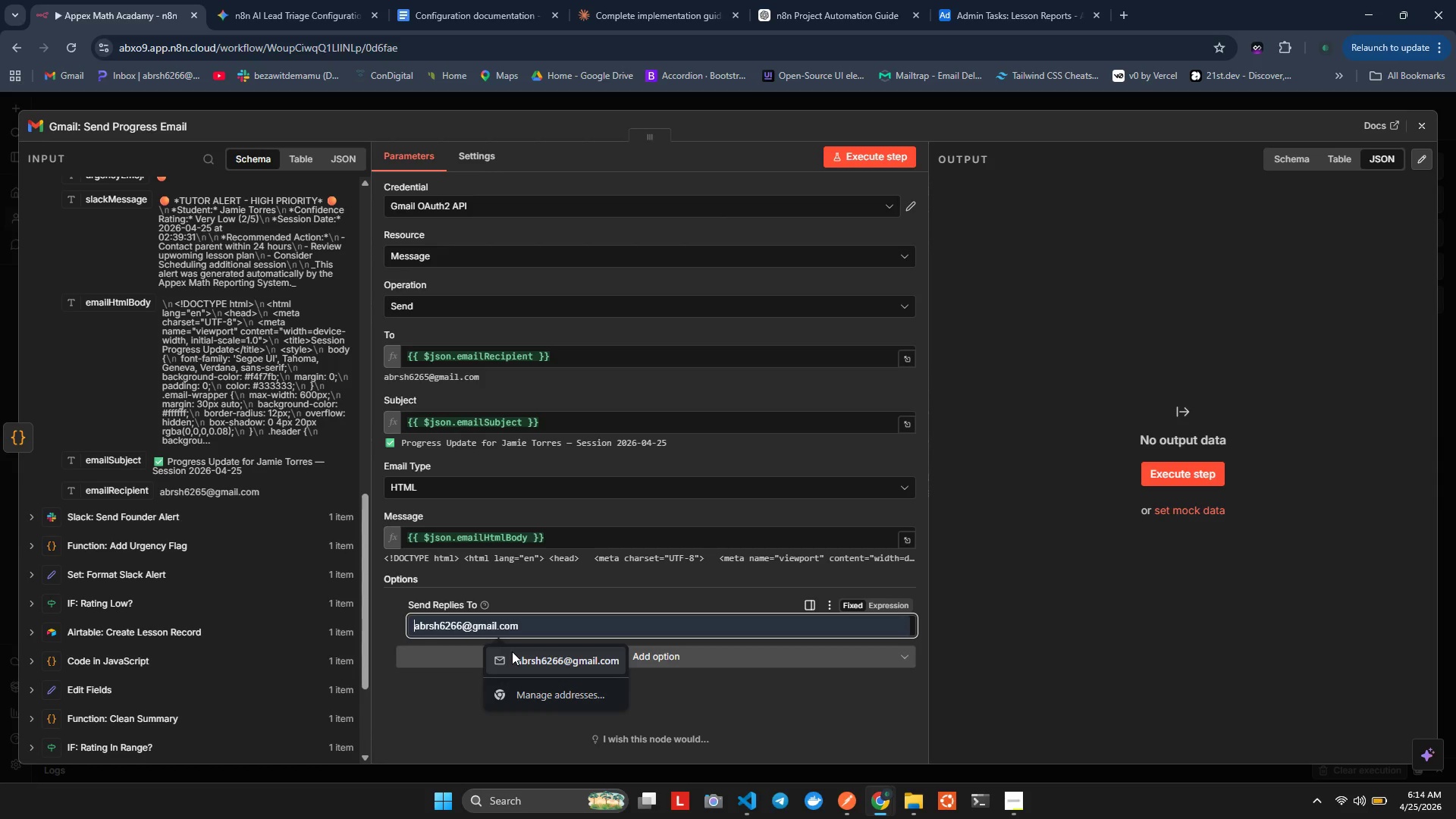 
left_click([512, 651])
 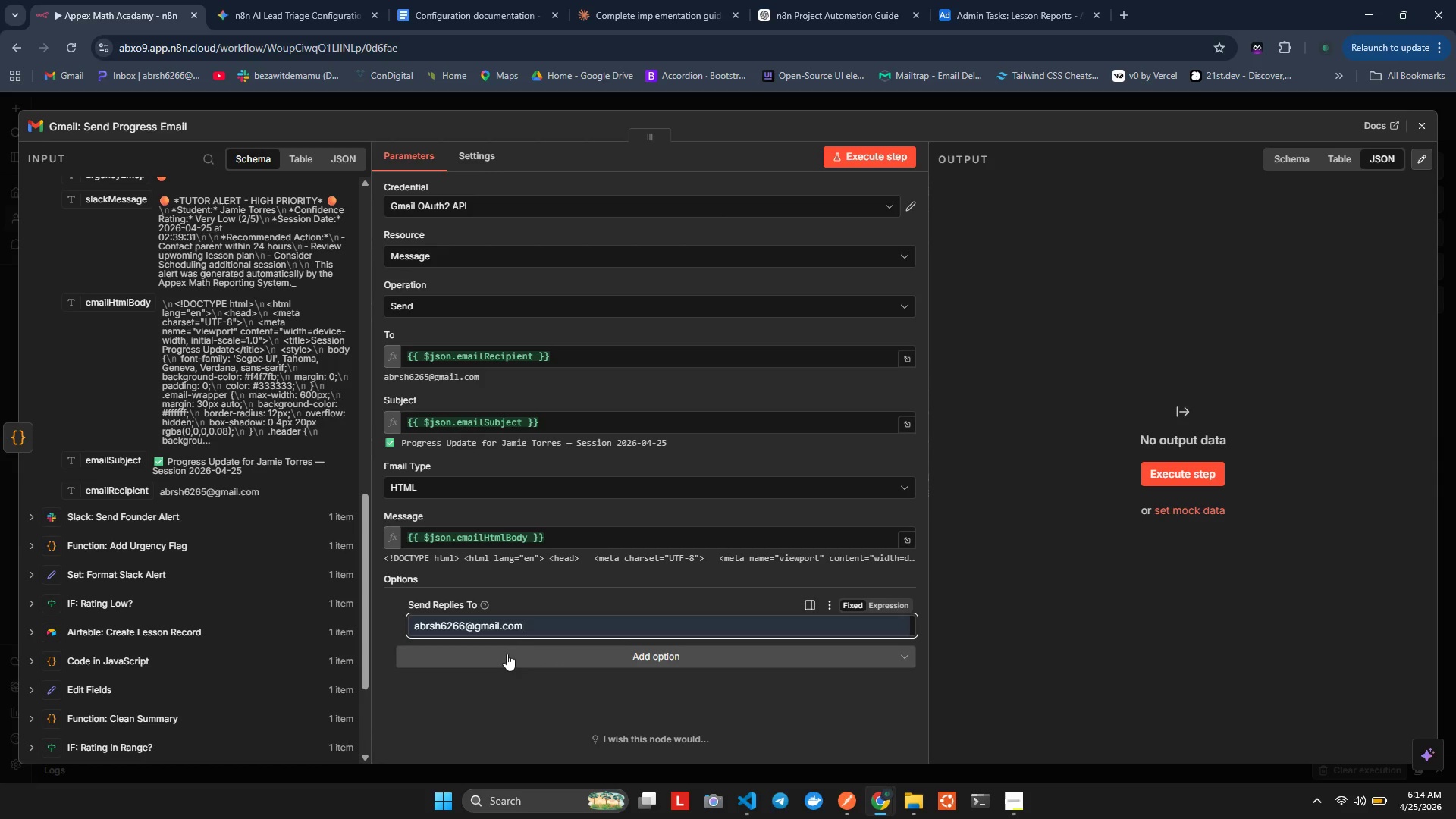 
left_click([506, 654])
 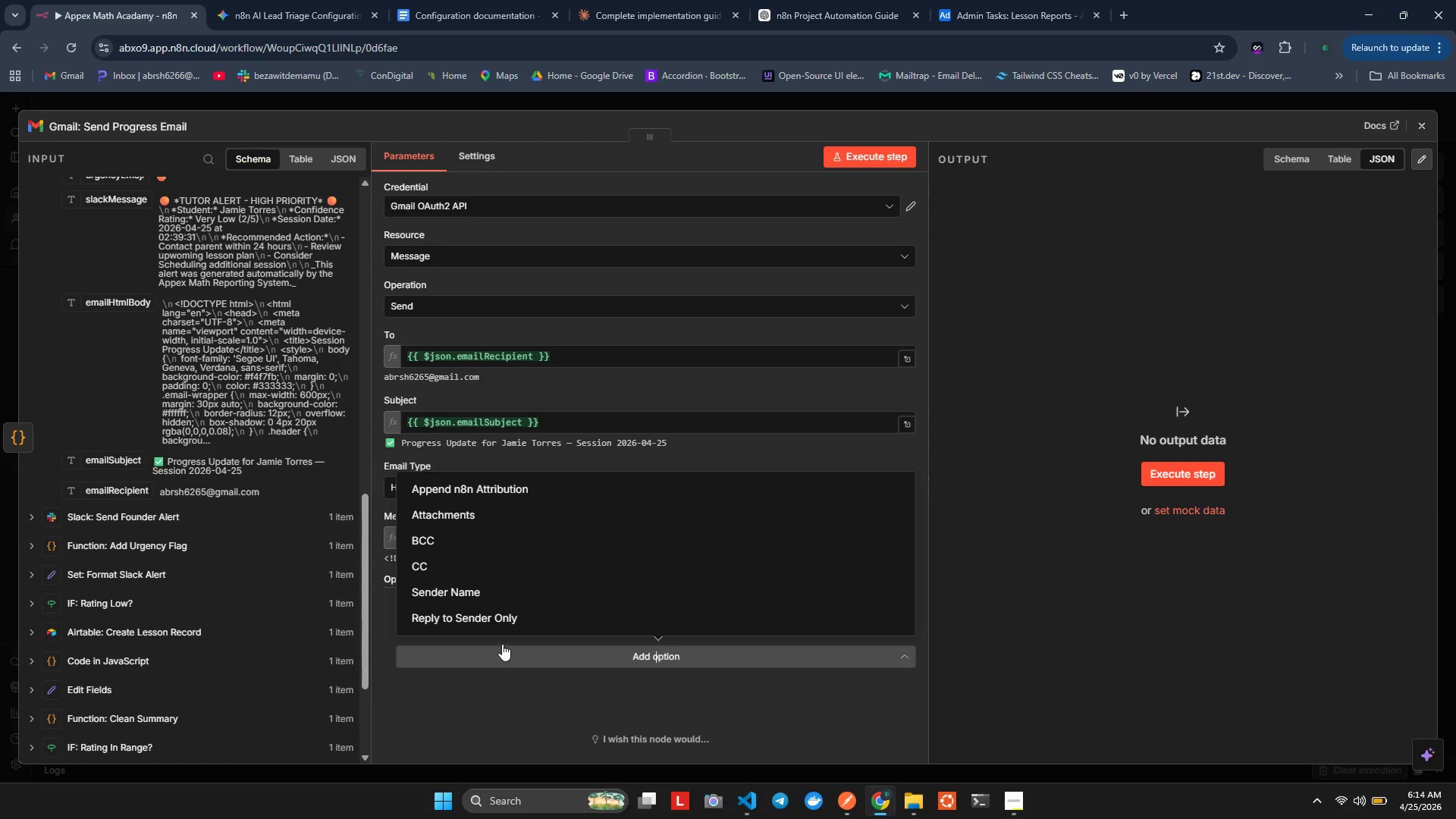 
left_click([448, 541])
 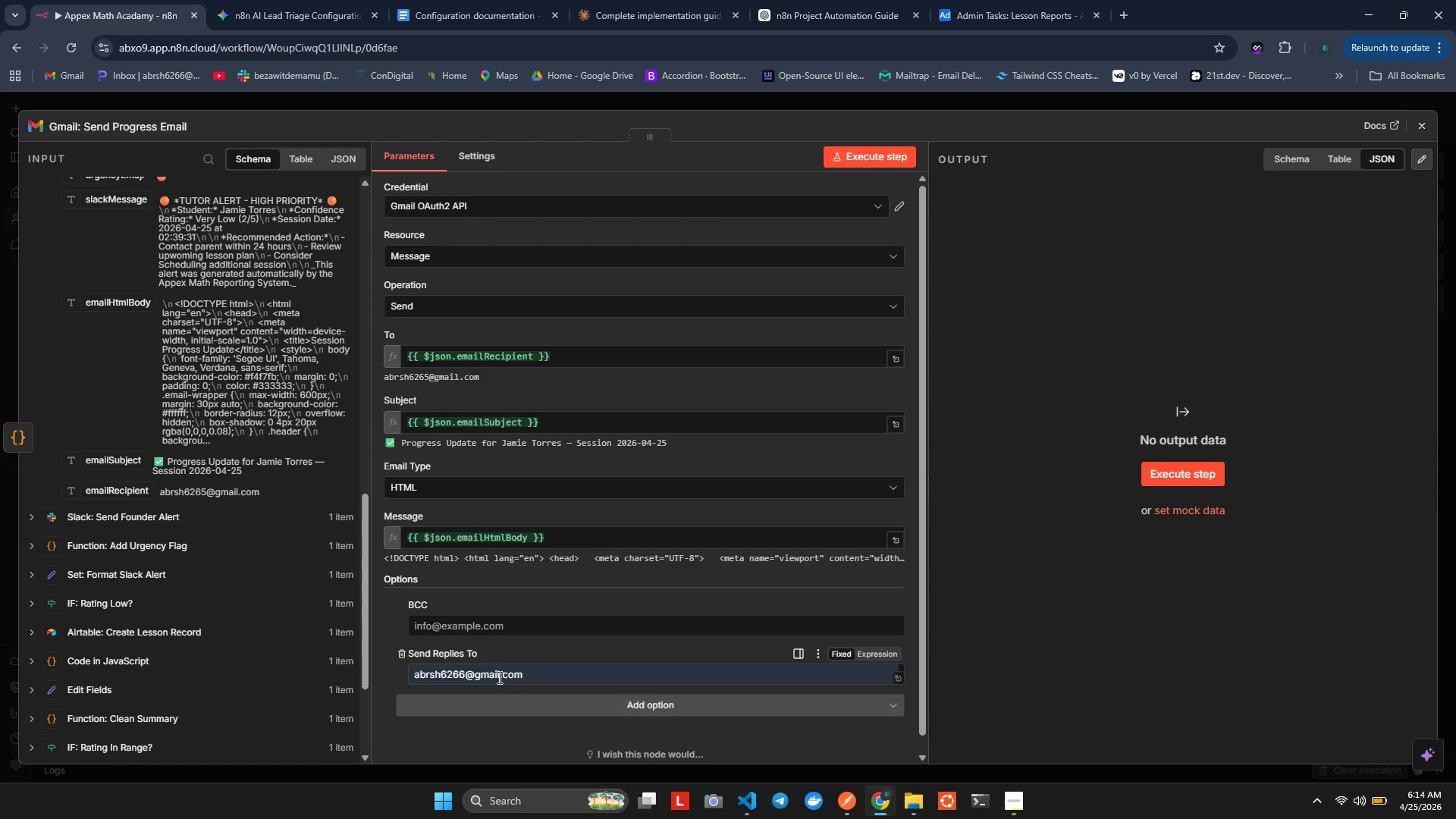 
wait(5.3)
 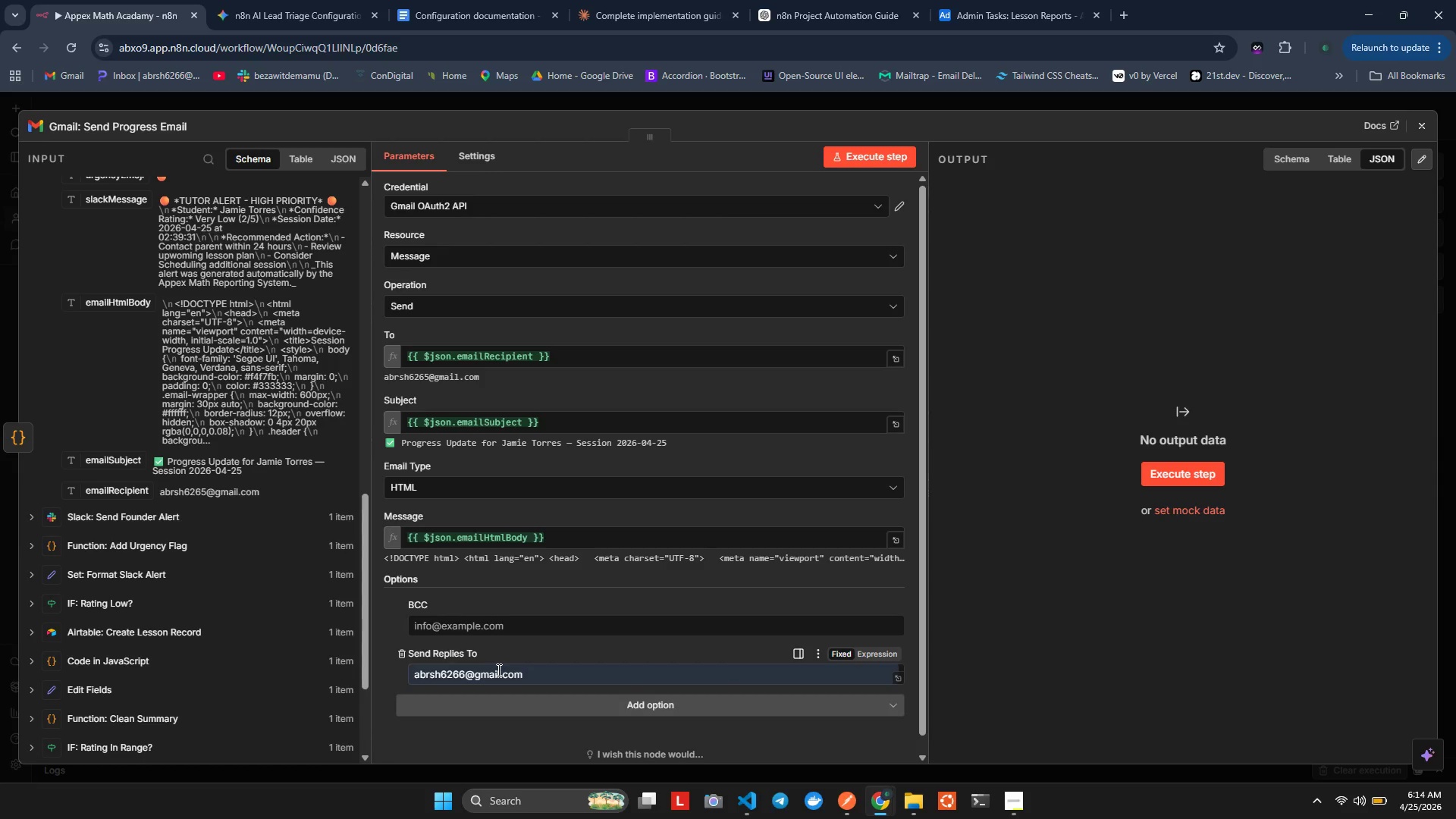 
scroll: coordinate [507, 701], scroll_direction: down, amount: 1.0
 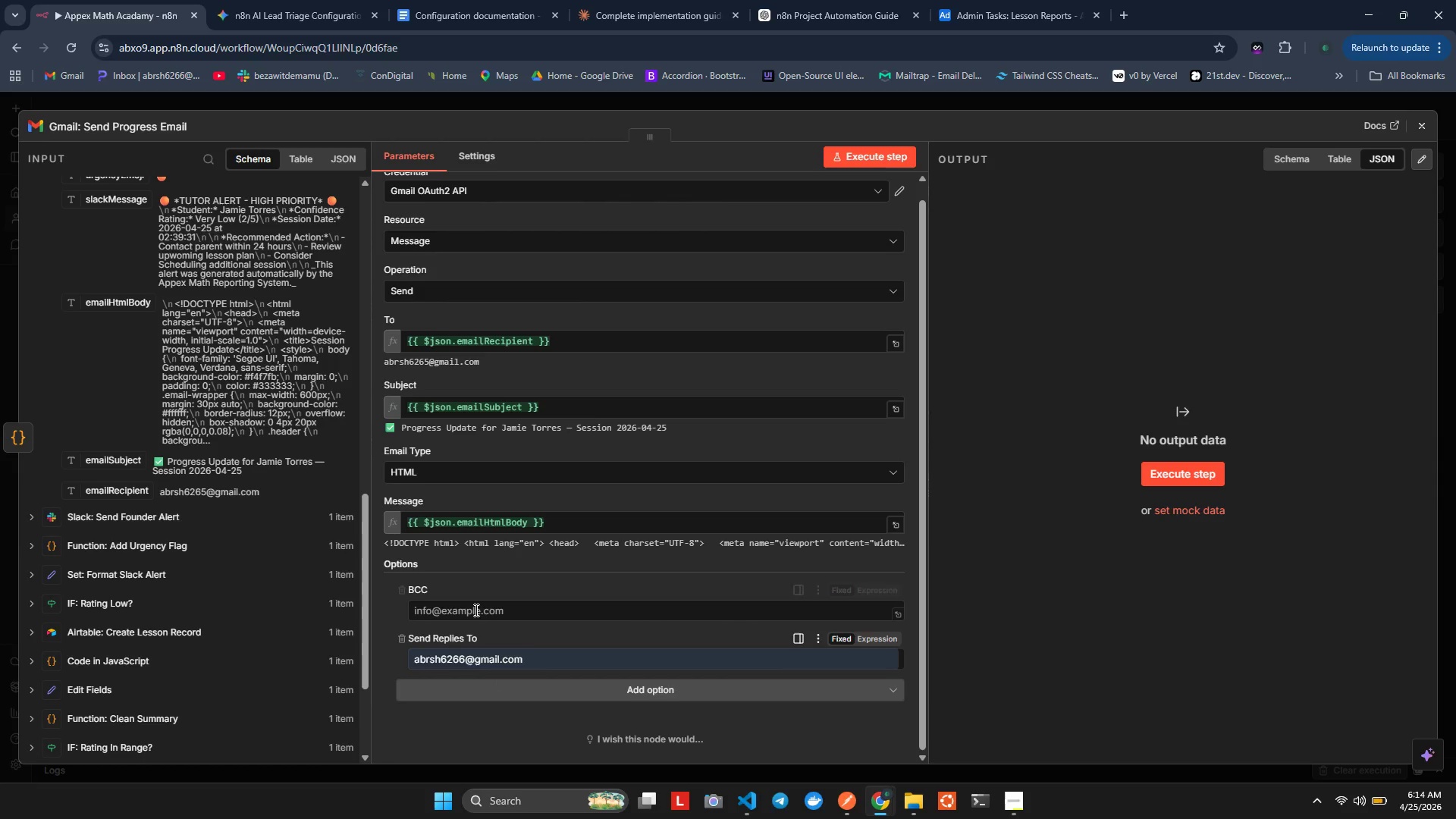 
left_click([474, 607])
 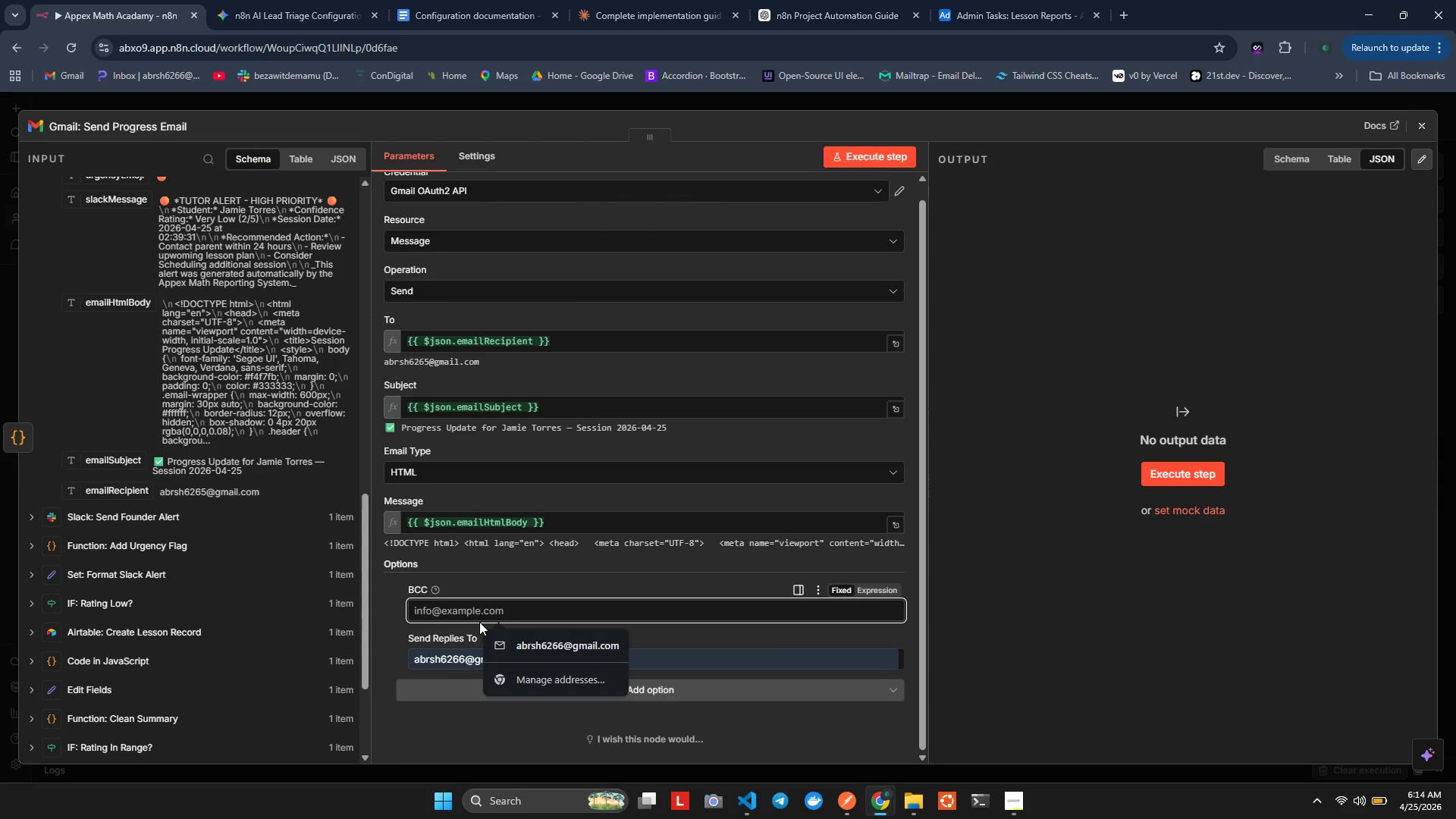 
left_click([516, 639])
 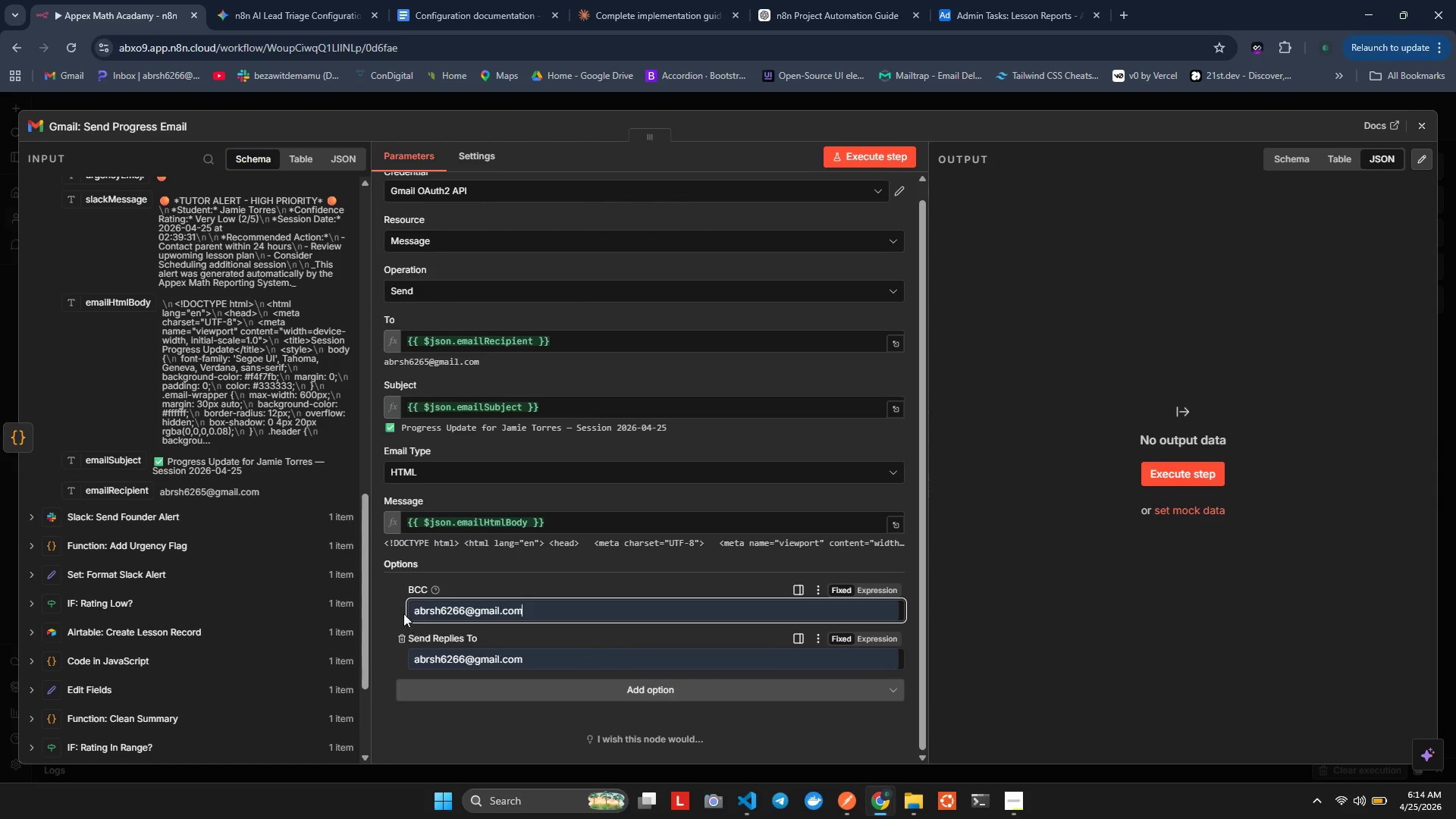 
left_click([393, 595])
 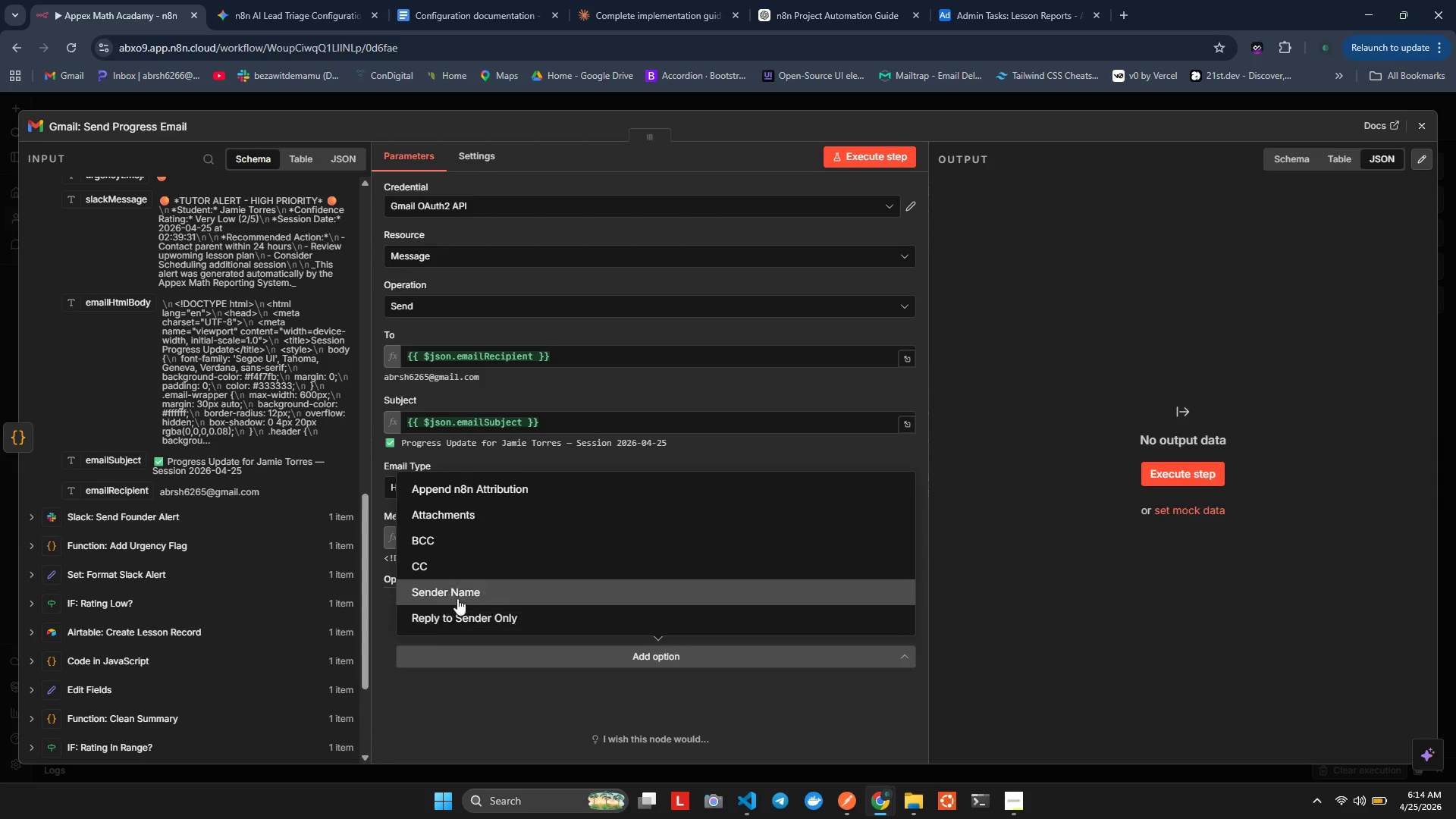 
left_click([457, 551])
 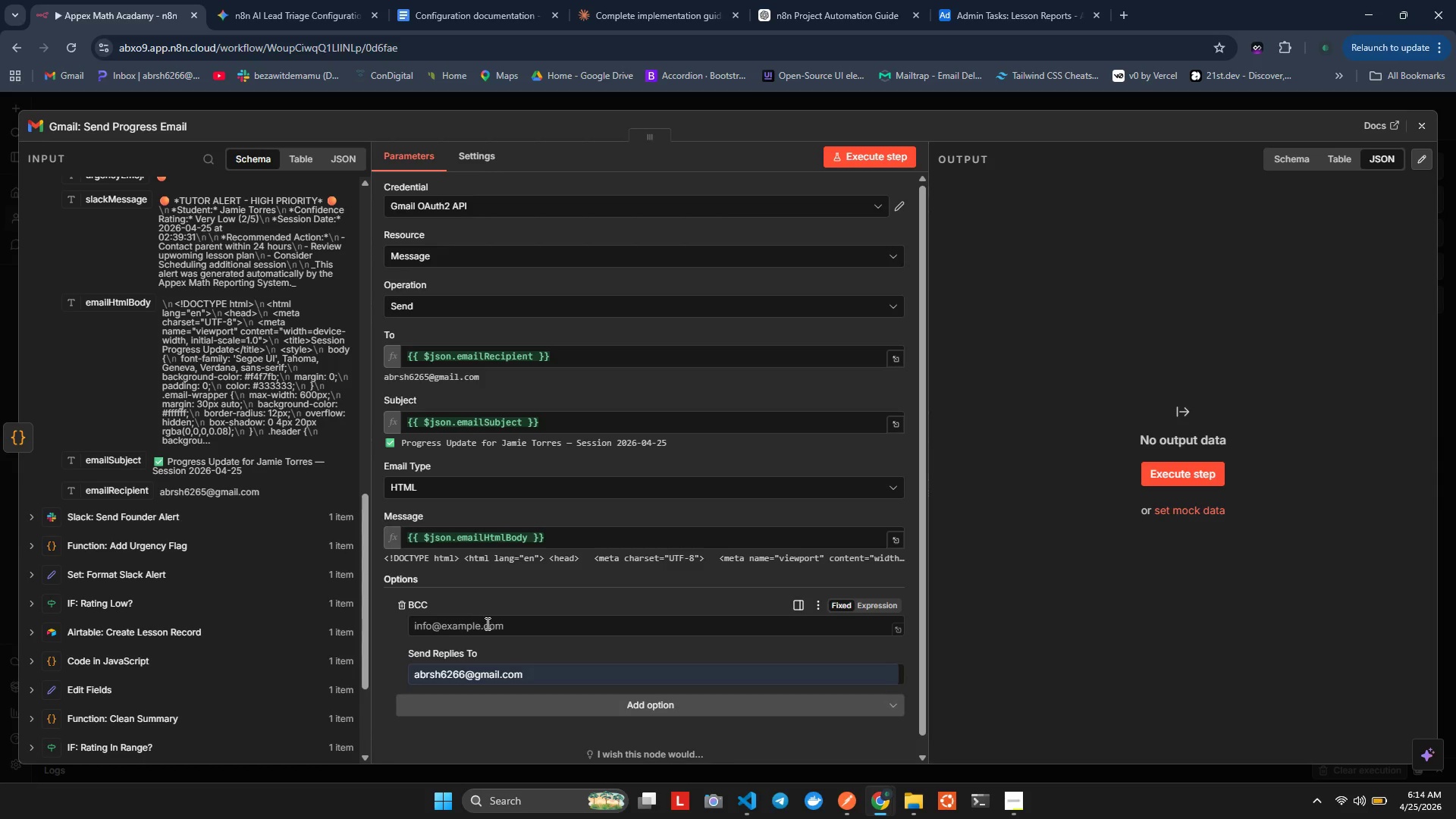 
left_click([482, 623])
 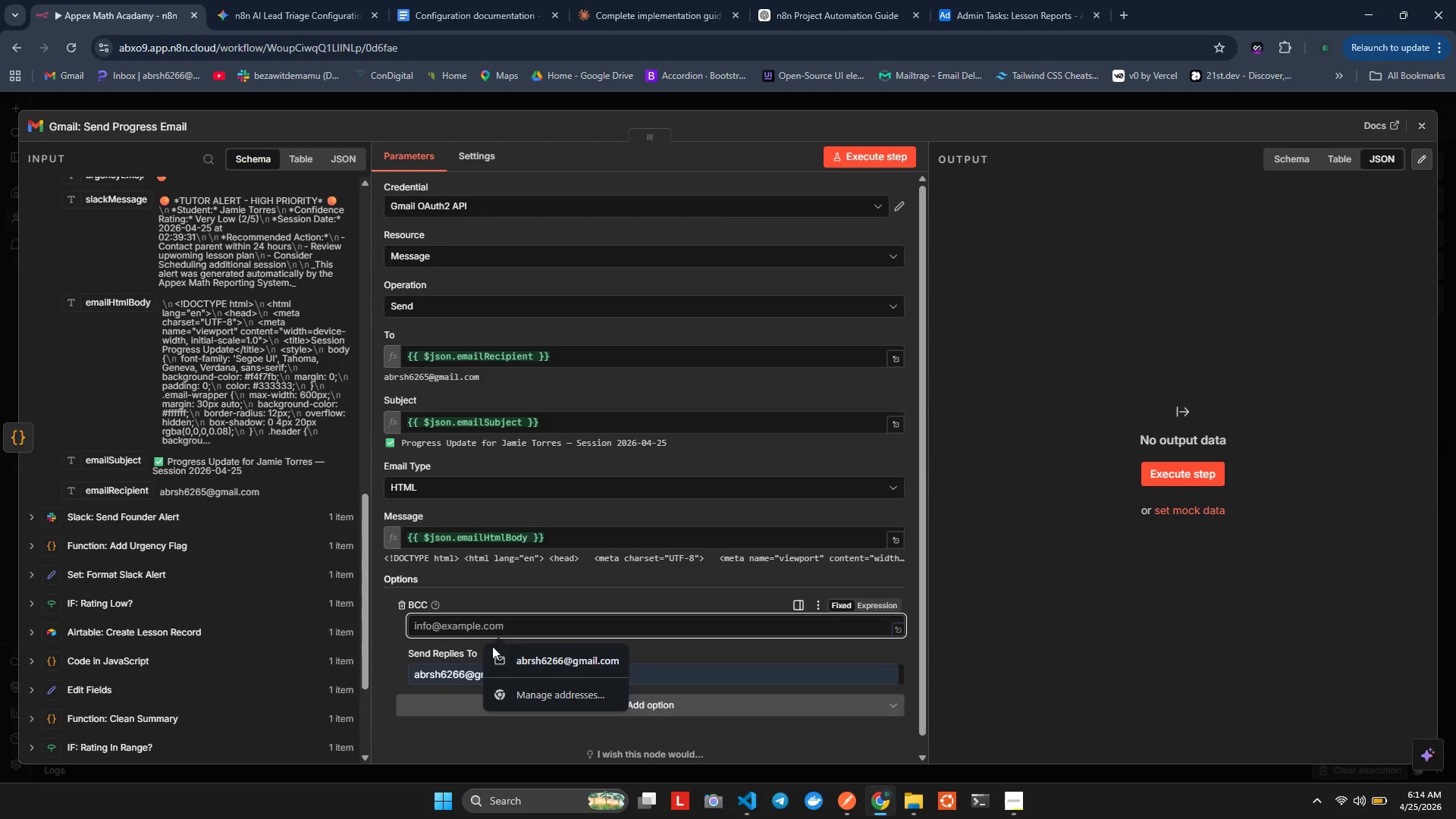 
left_click([510, 660])
 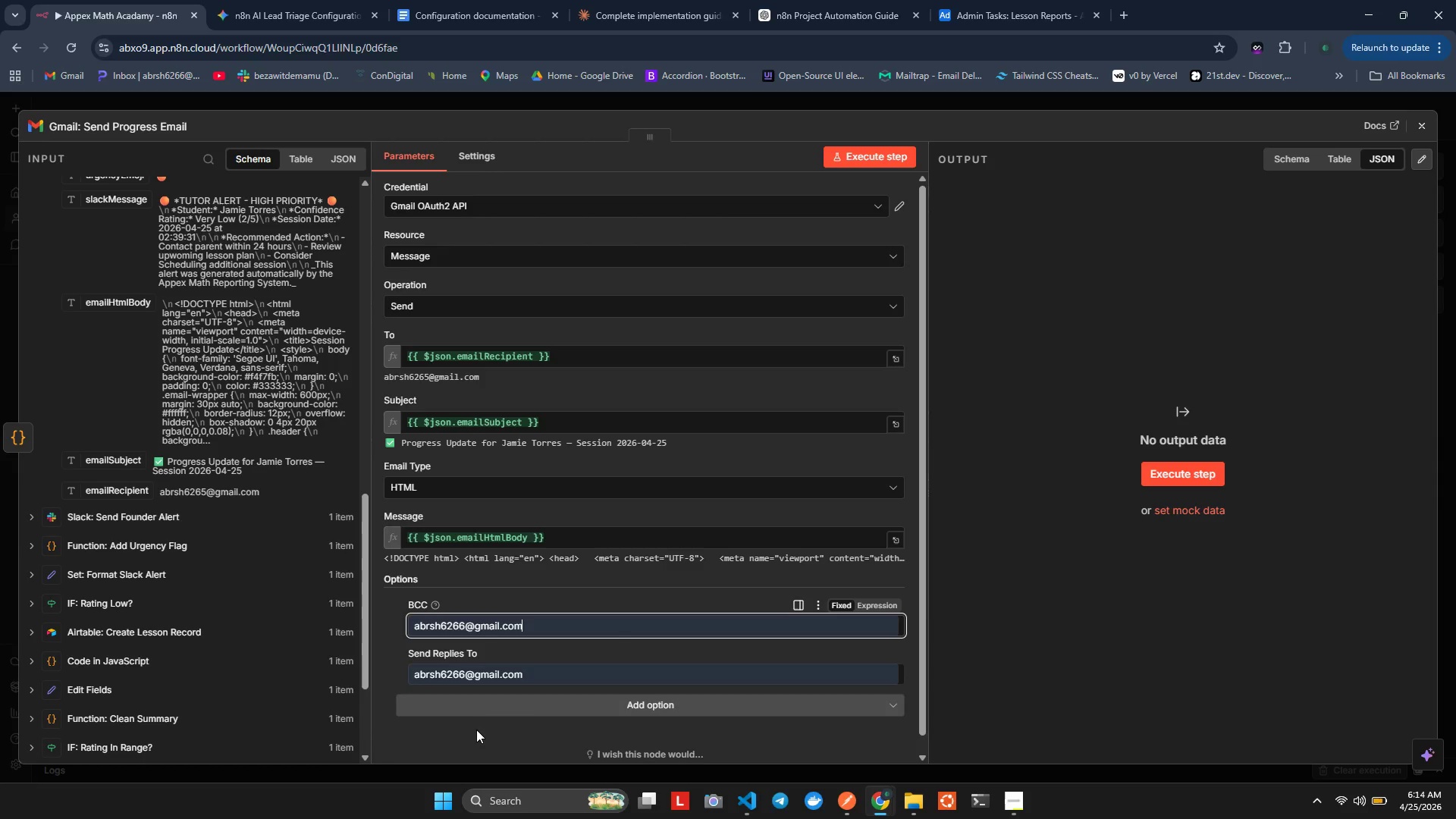 
left_click([479, 735])
 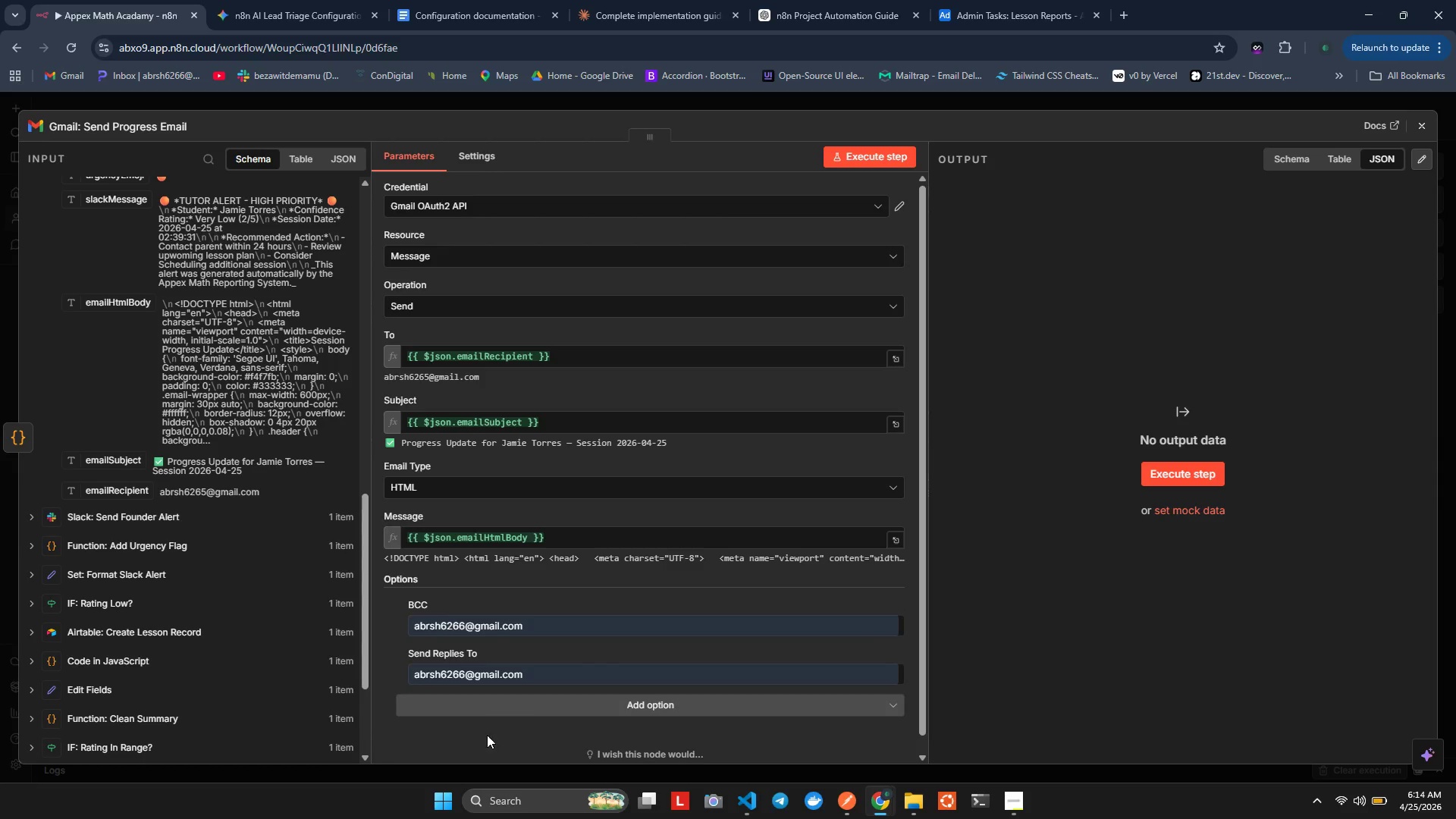 
scroll: coordinate [491, 735], scroll_direction: down, amount: 4.0
 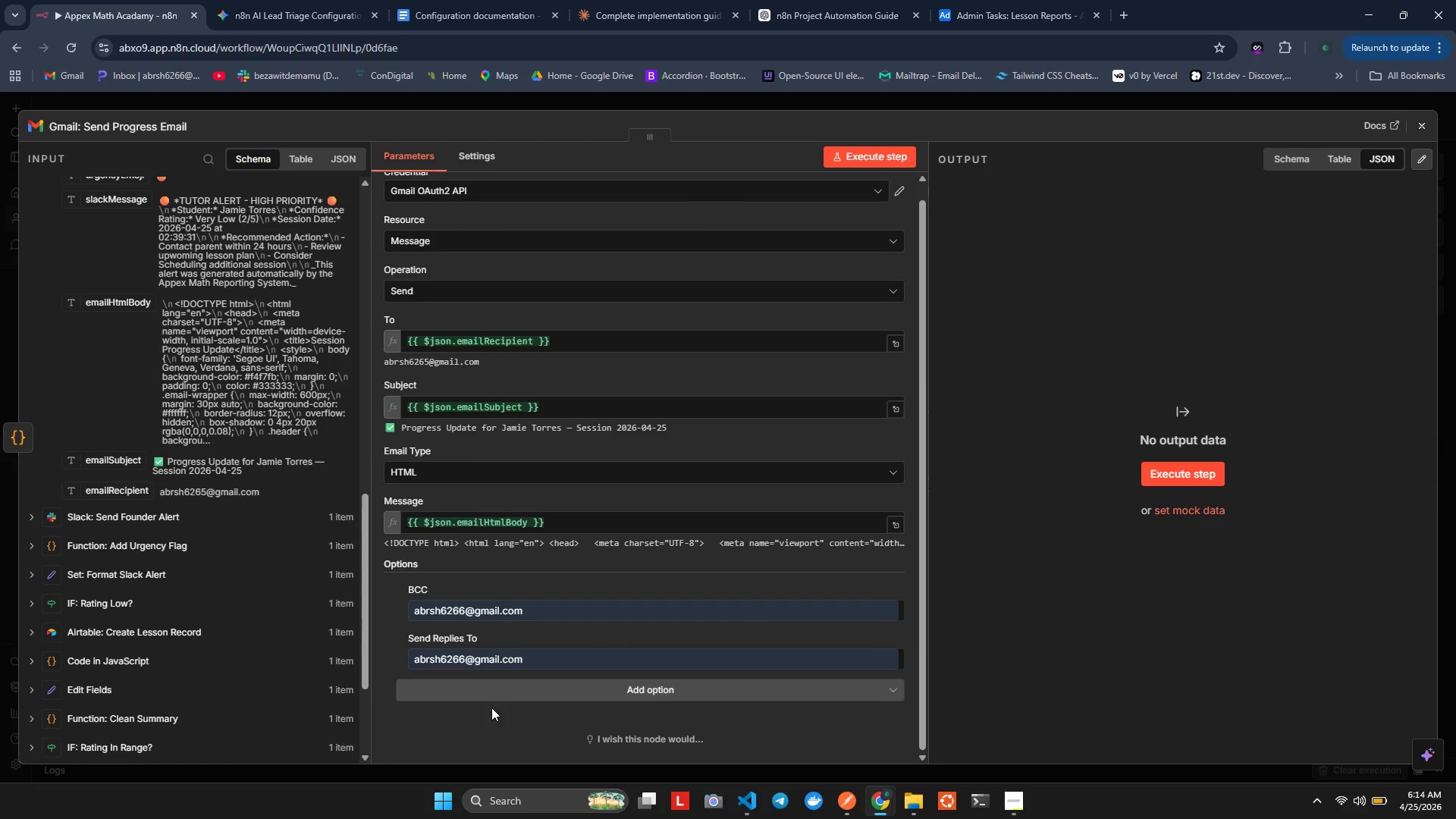 
left_click([850, 158])
 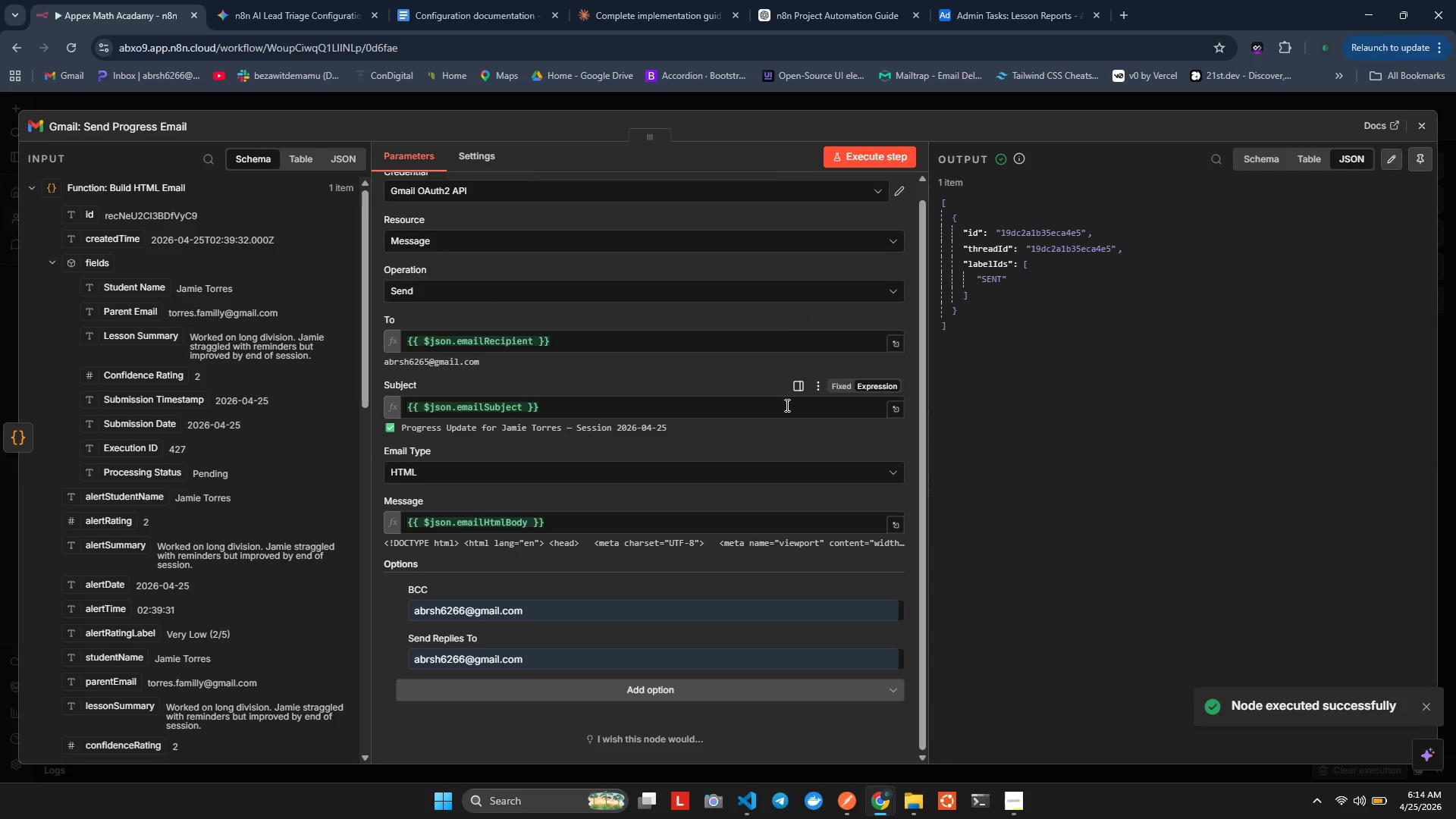 
scroll: coordinate [558, 488], scroll_direction: down, amount: 4.0
 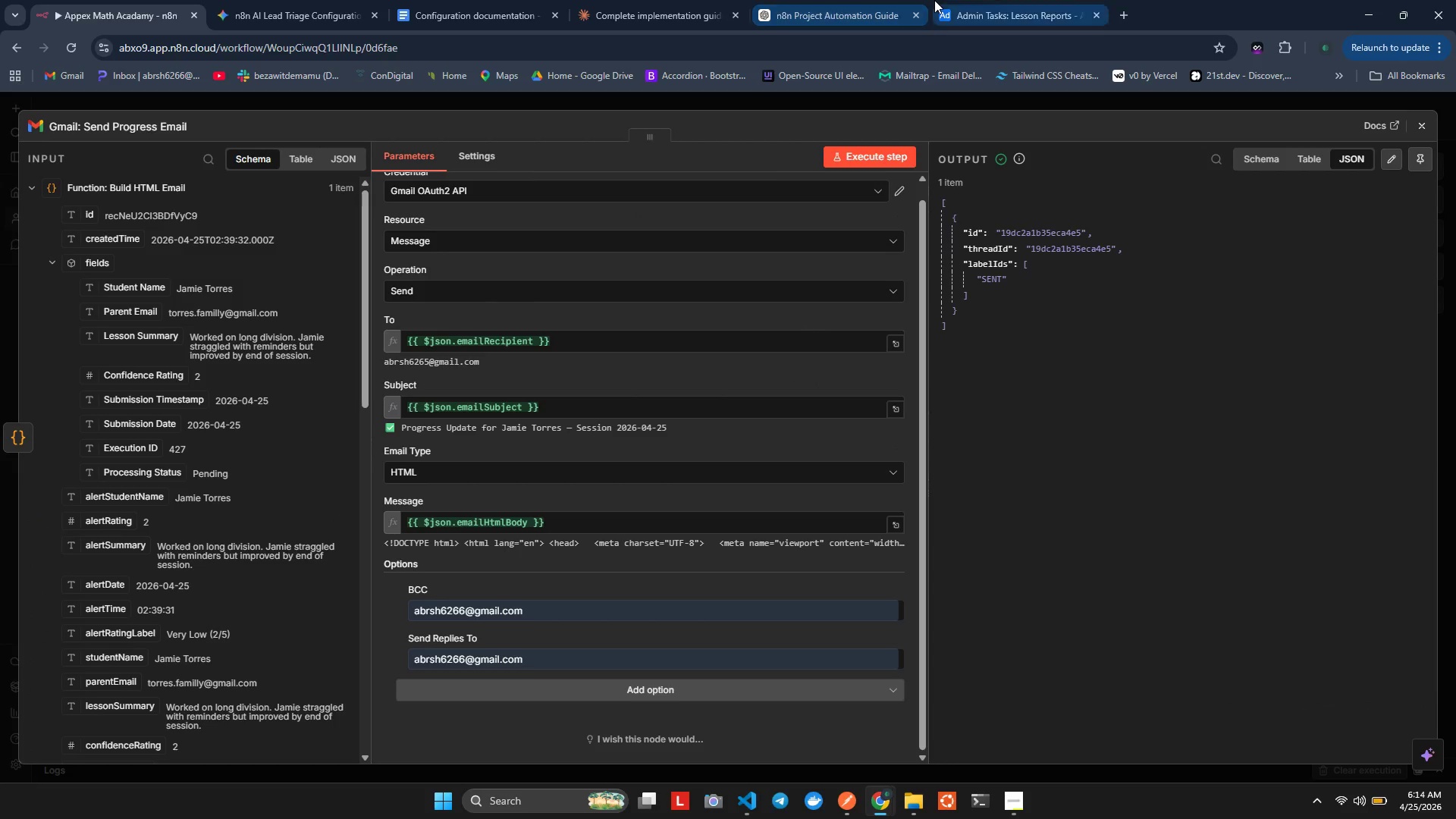 
mouse_move([1025, 0])
 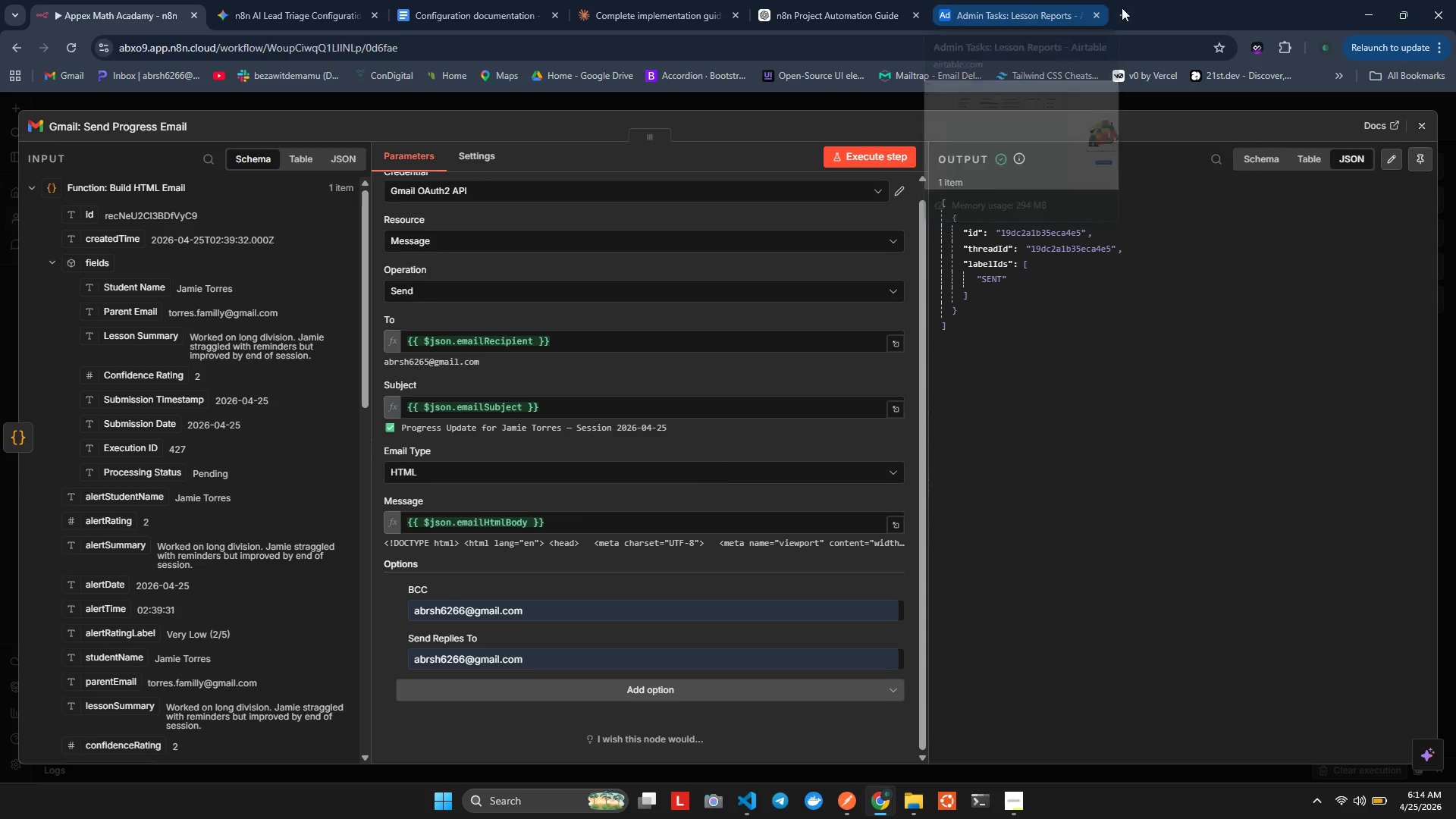 
left_click([1127, 5])
 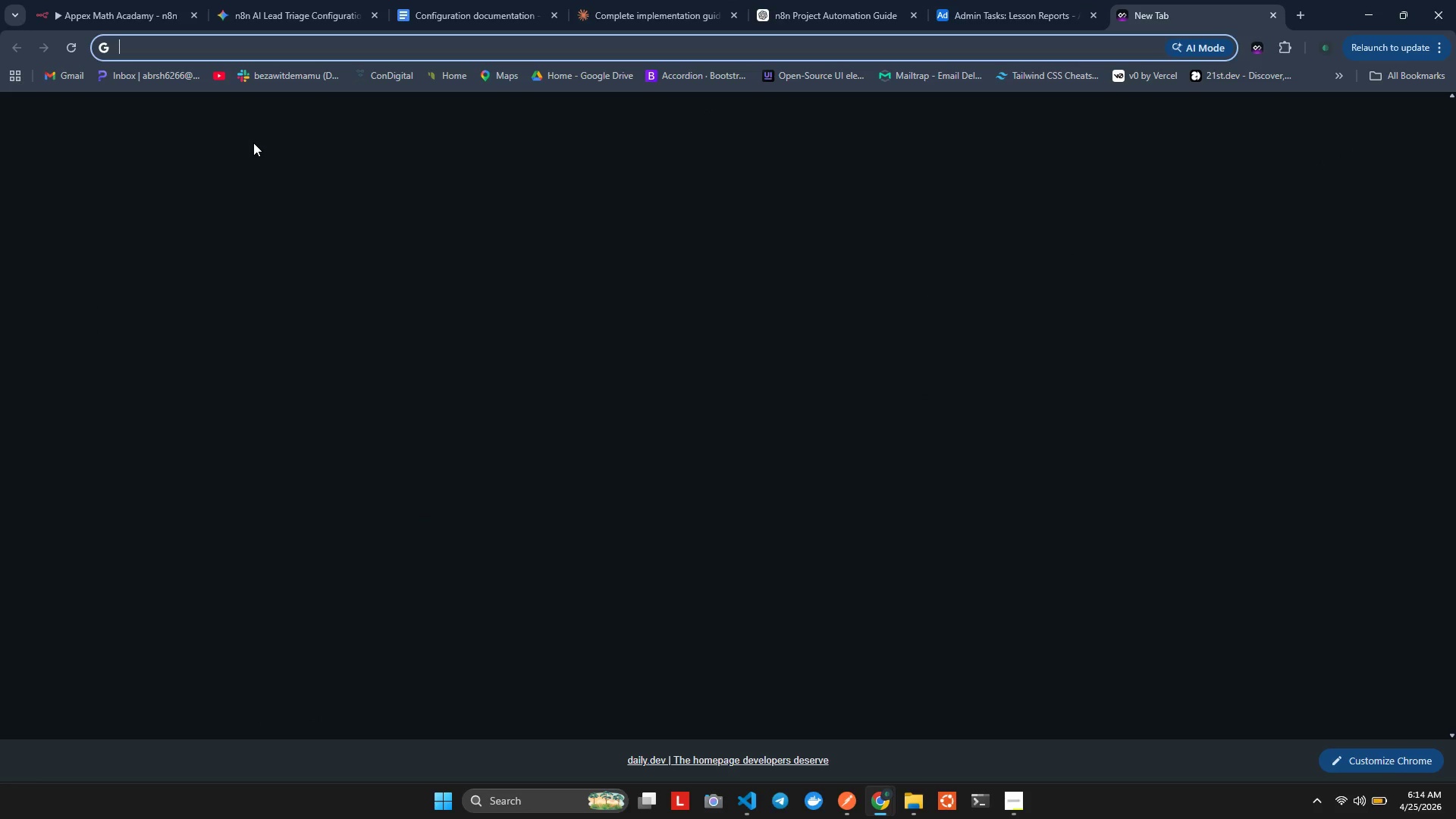 
key(A)
 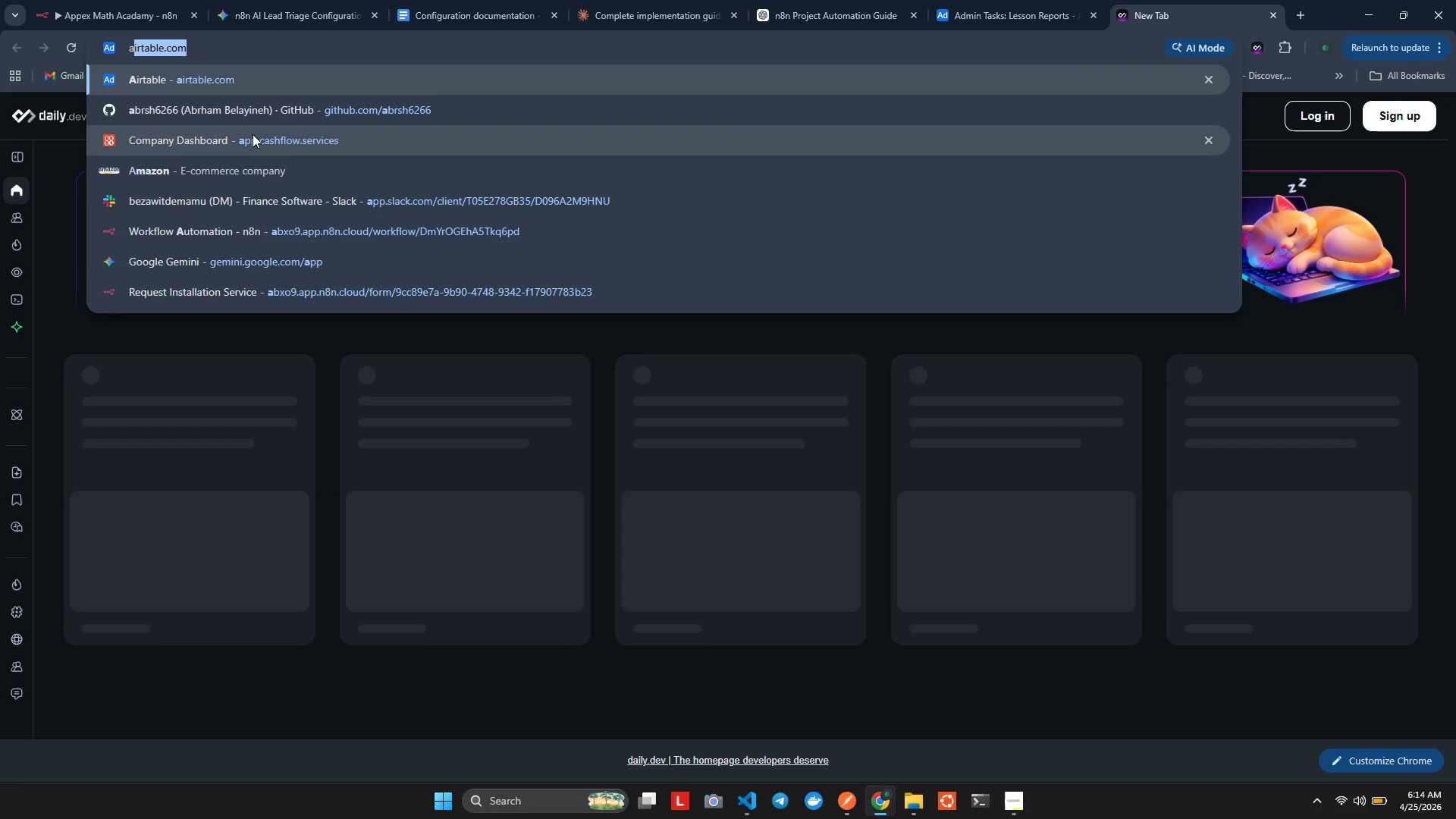 
wait(12.55)
 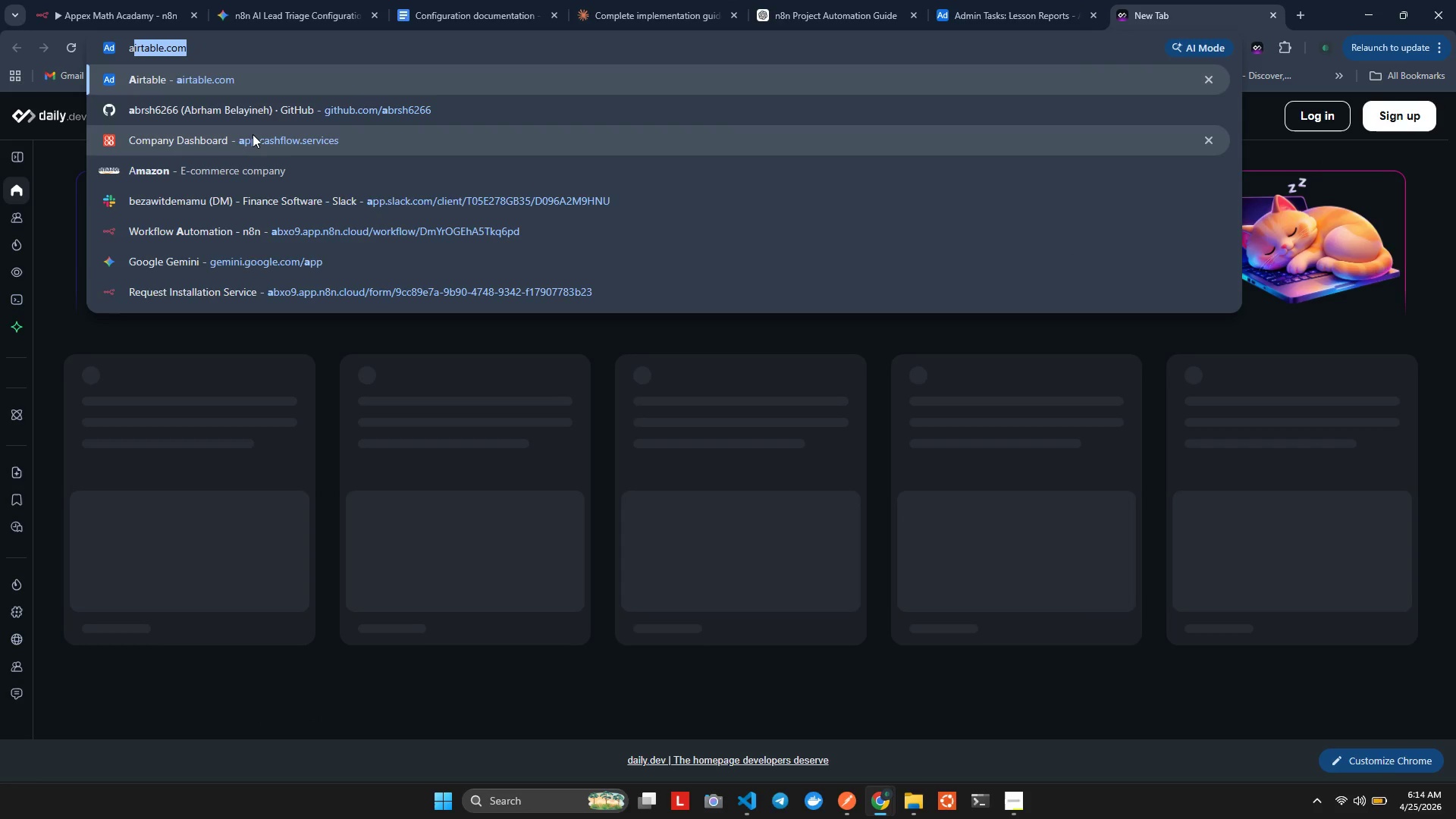 
left_click([93, 0])
 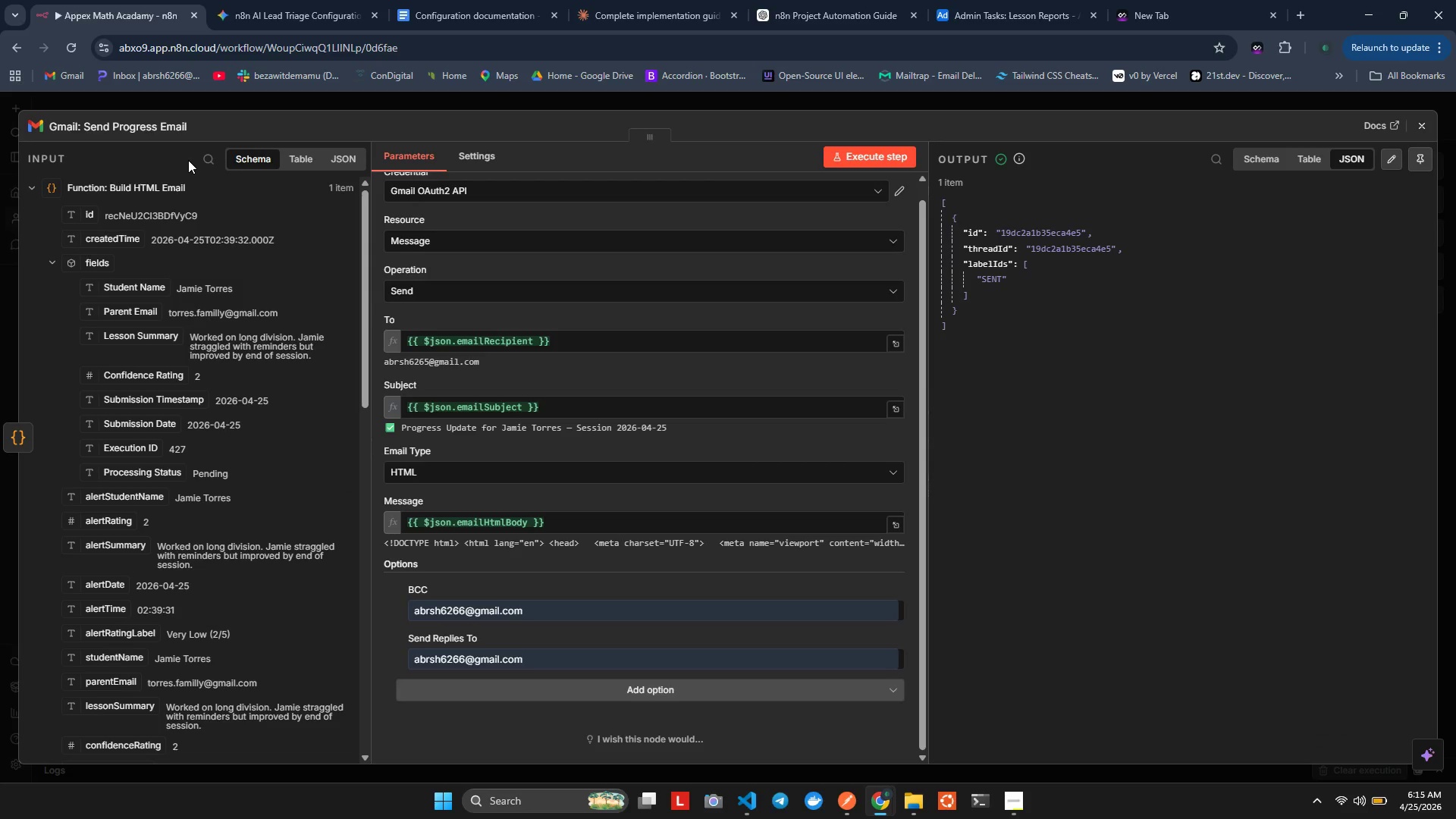 
wait(16.89)
 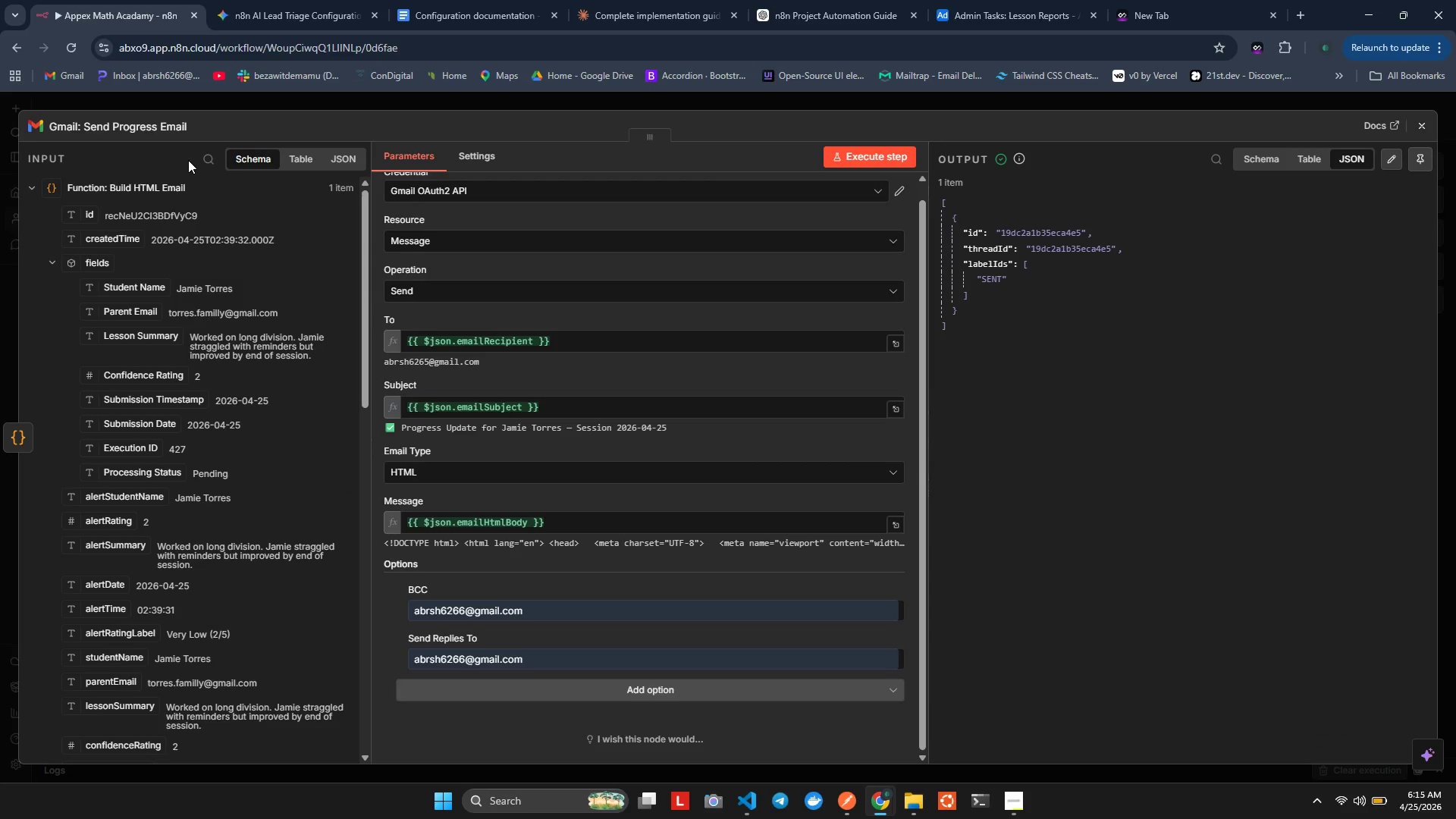 
scroll: coordinate [505, 518], scroll_direction: down, amount: 3.0
 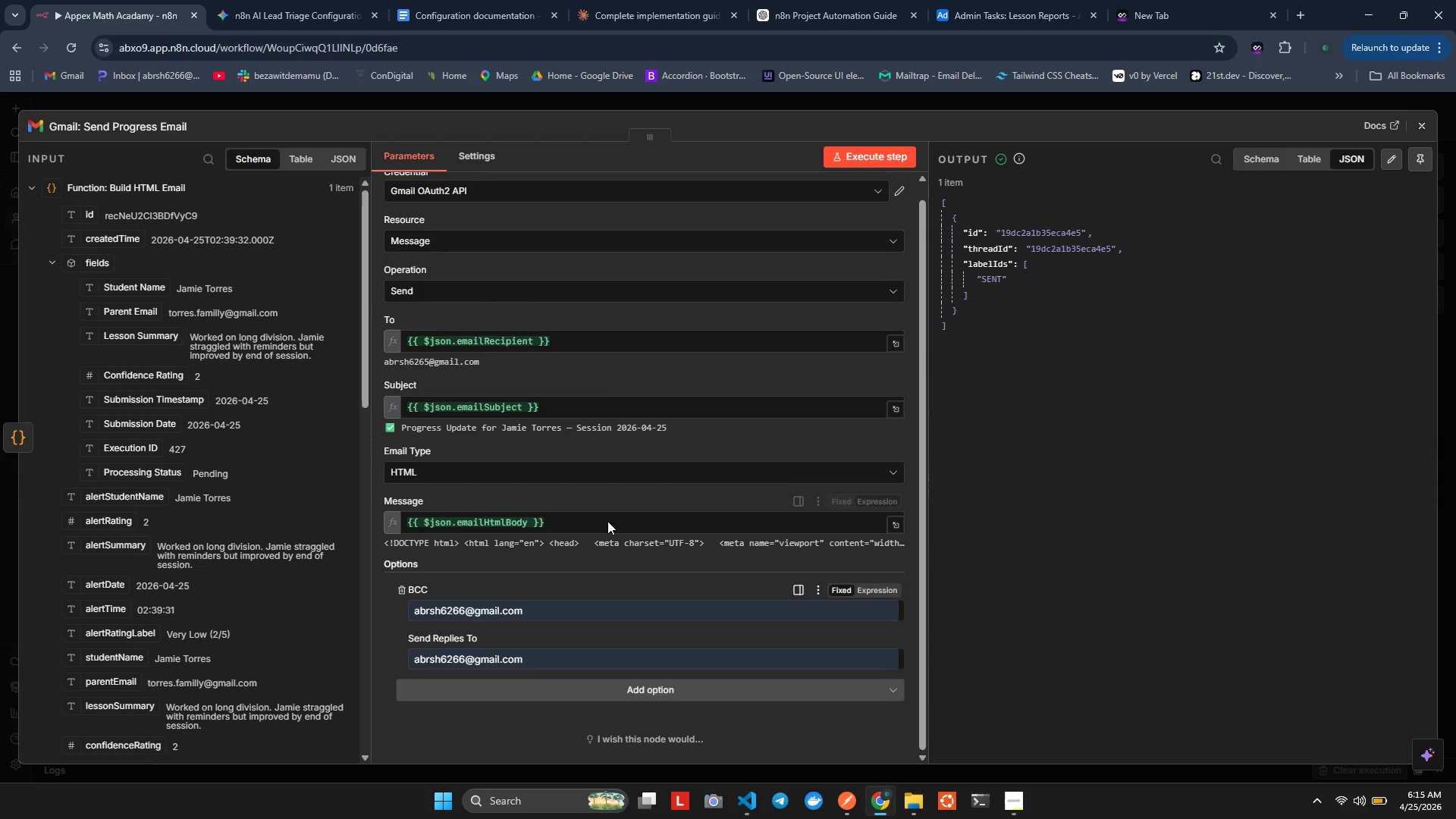 
scroll: coordinate [613, 404], scroll_direction: up, amount: 2.0
 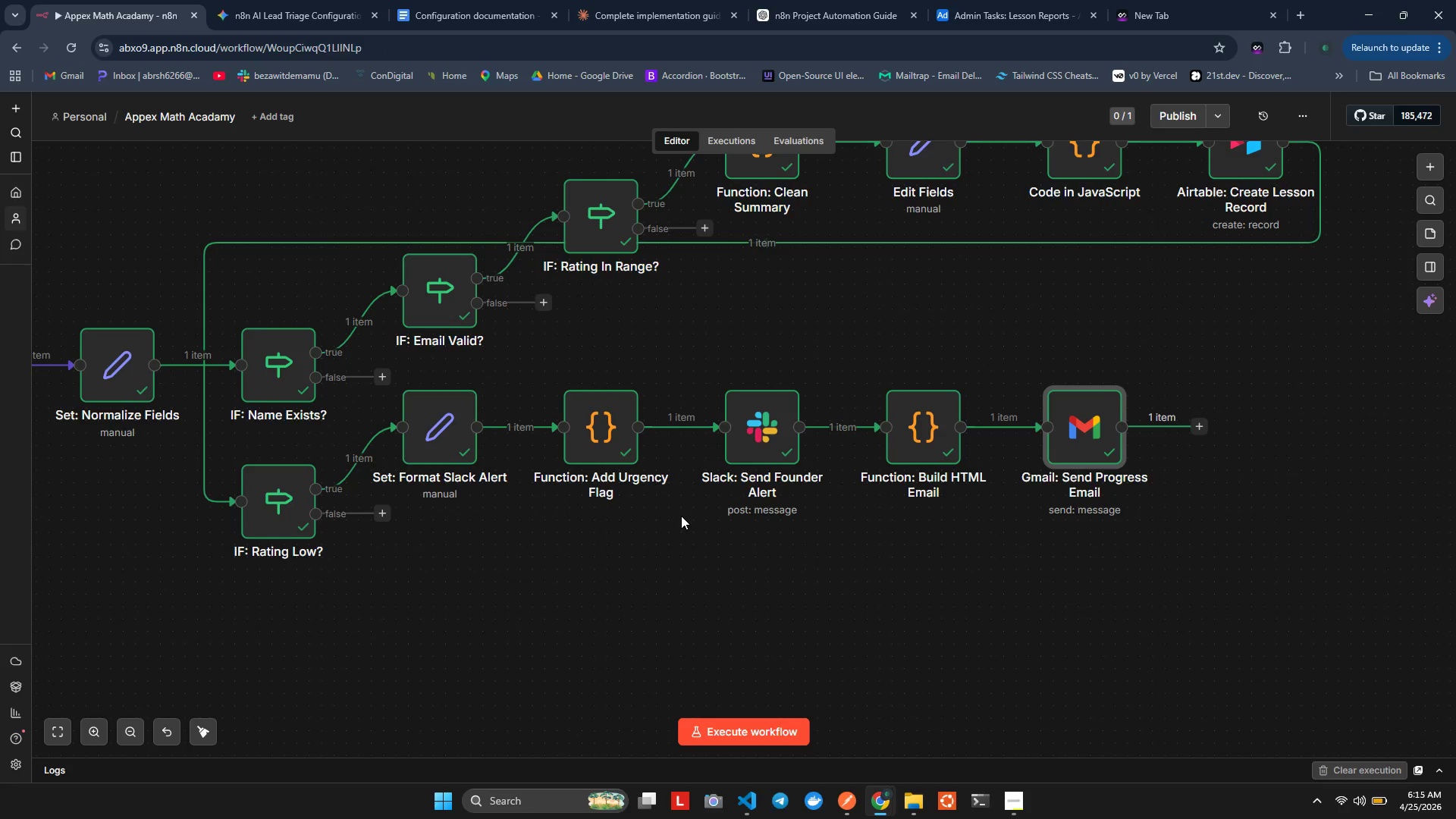 
hold_key(key=ControlLeft, duration=0.88)
 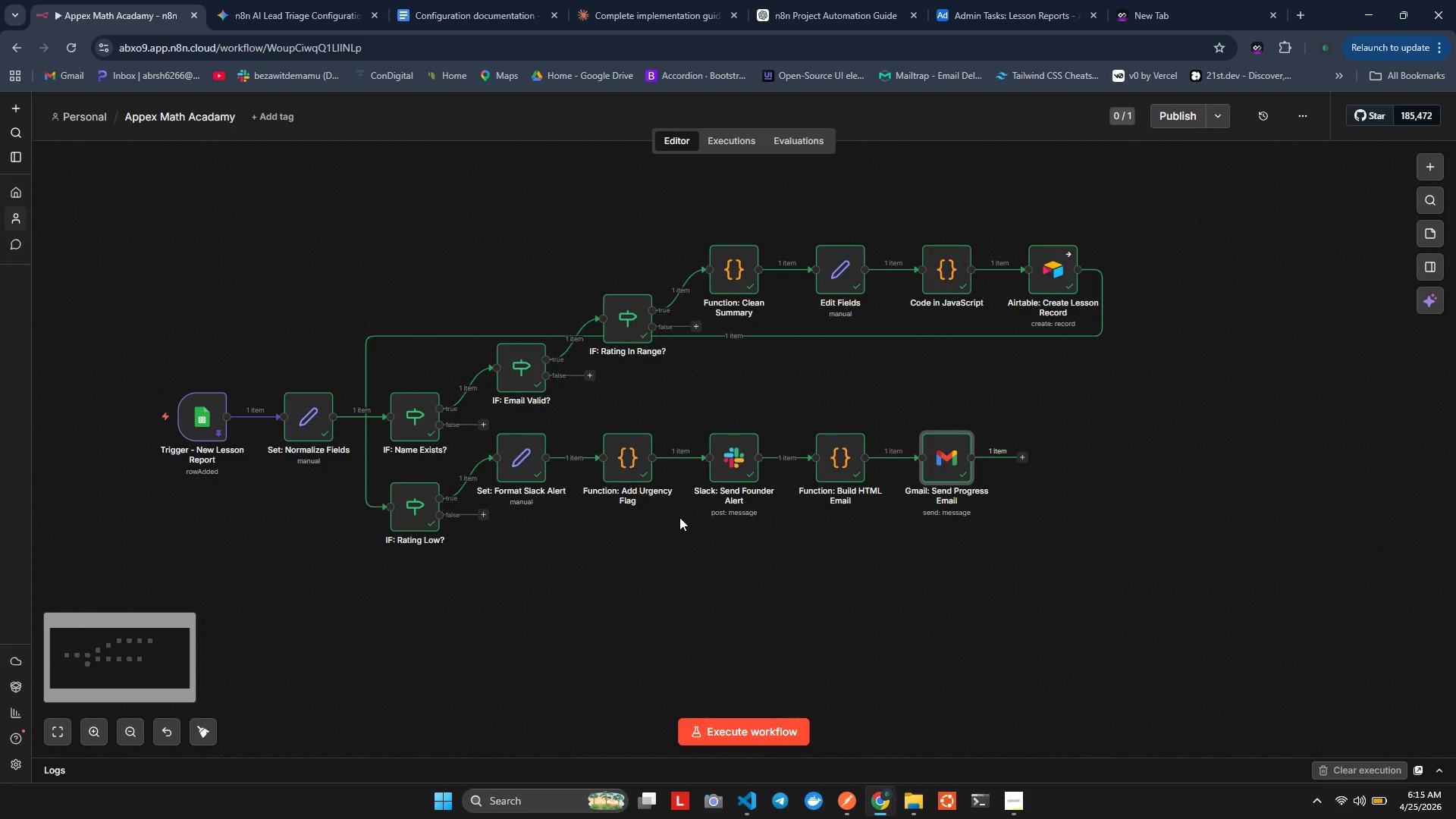 